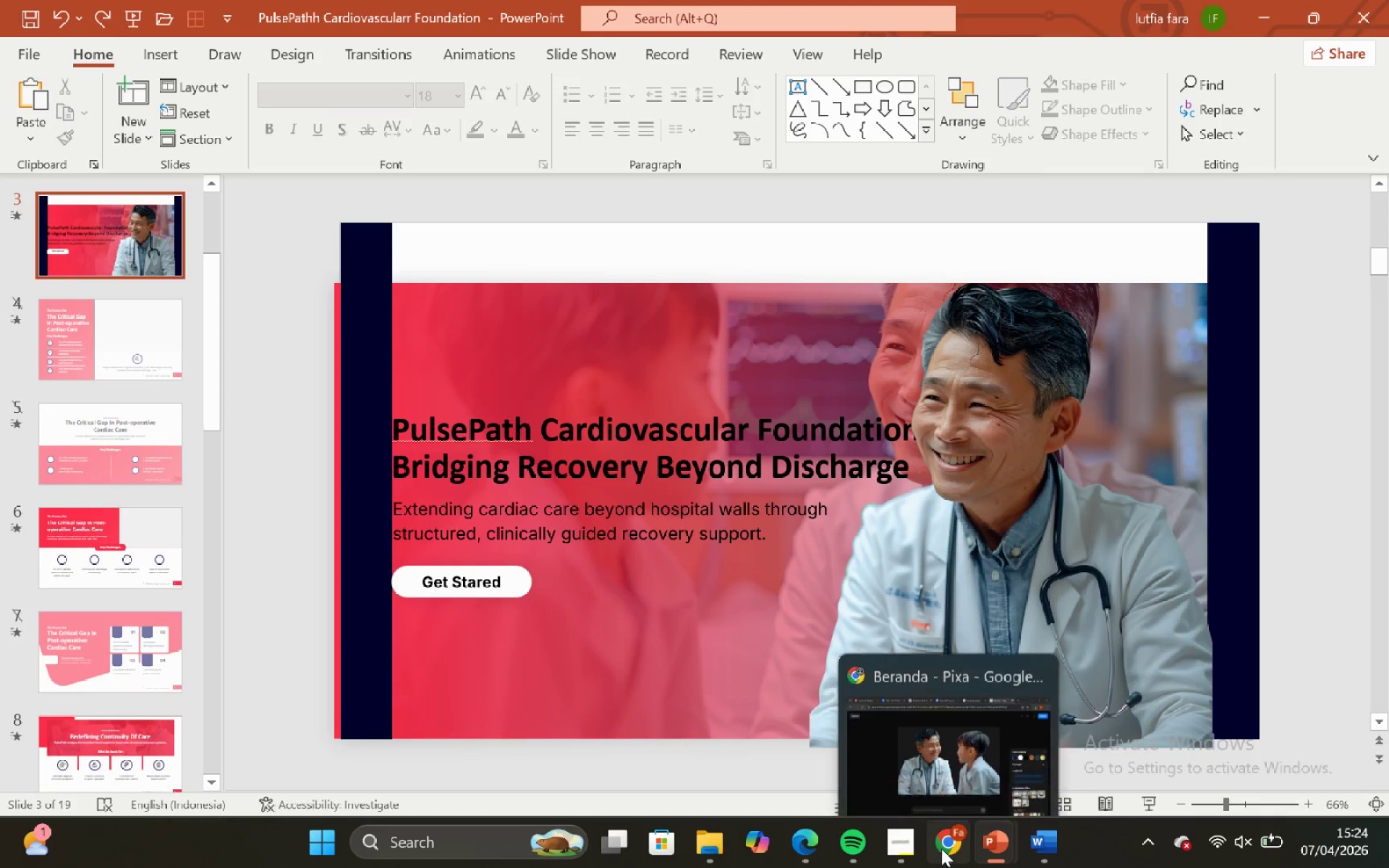 
left_click_drag(start_coordinate=[919, 710], to_coordinate=[911, 630])
 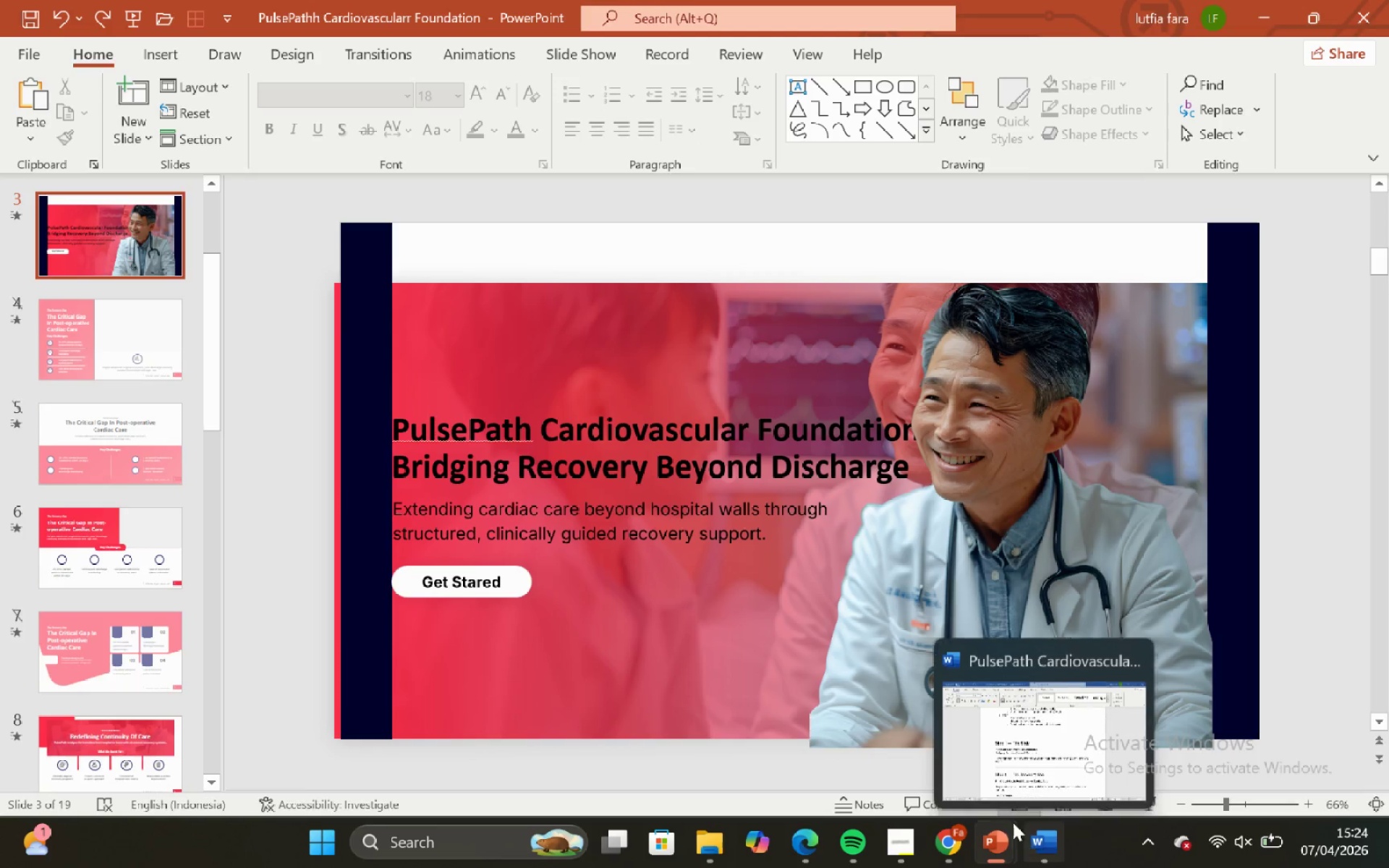 
left_click([945, 835])
 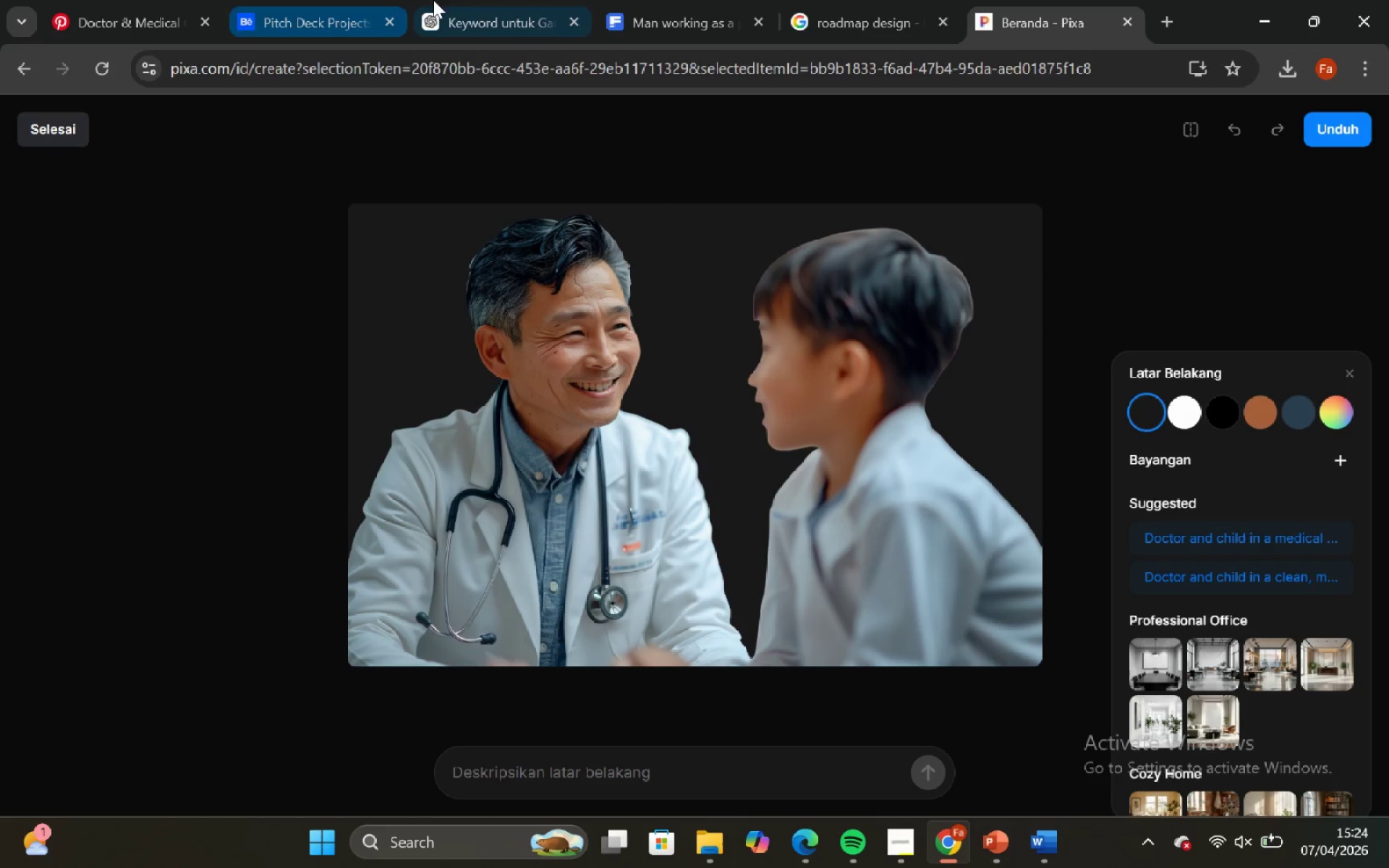 
left_click_drag(start_coordinate=[435, 0], to_coordinate=[440, 0])
 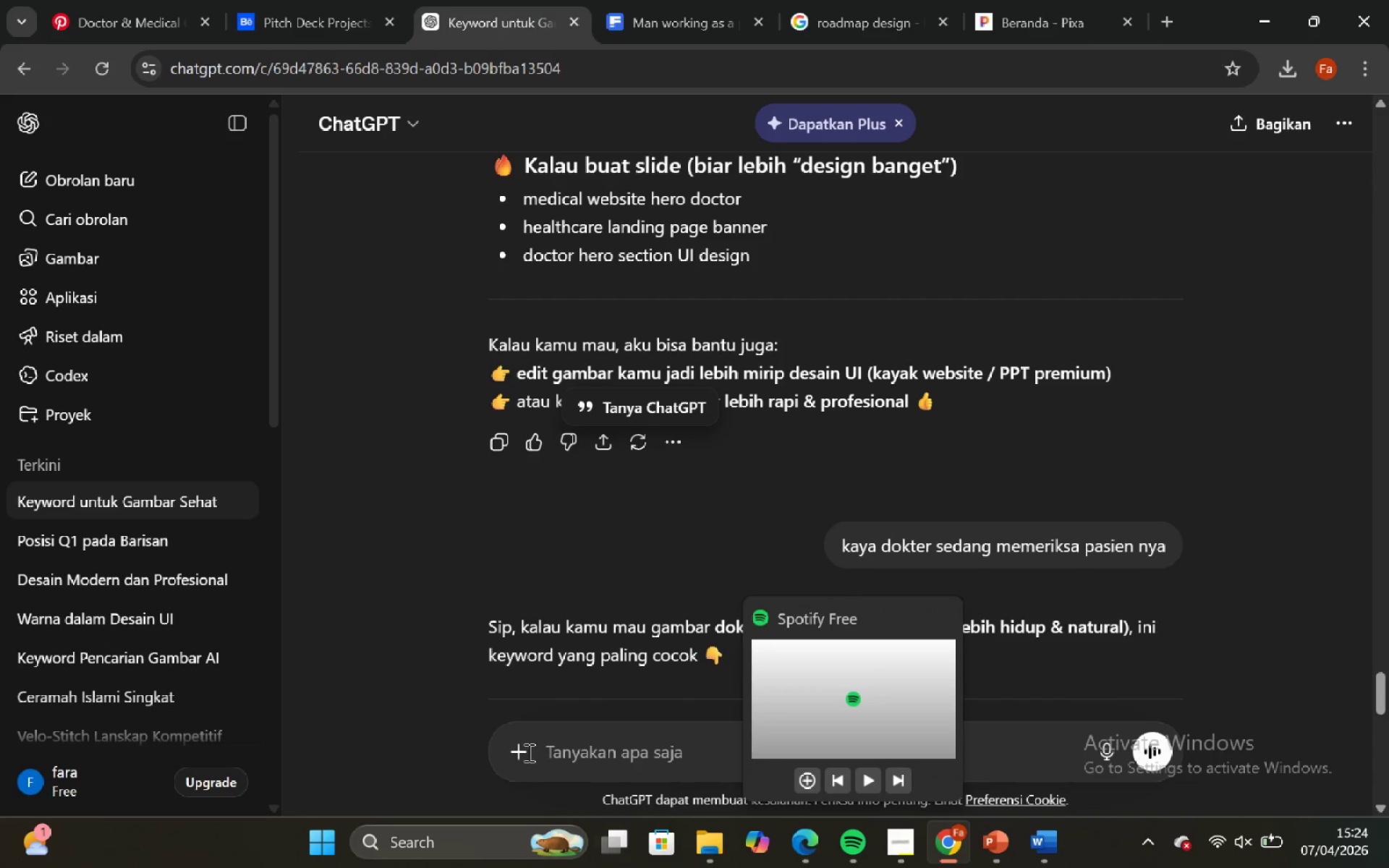 
left_click([521, 746])
 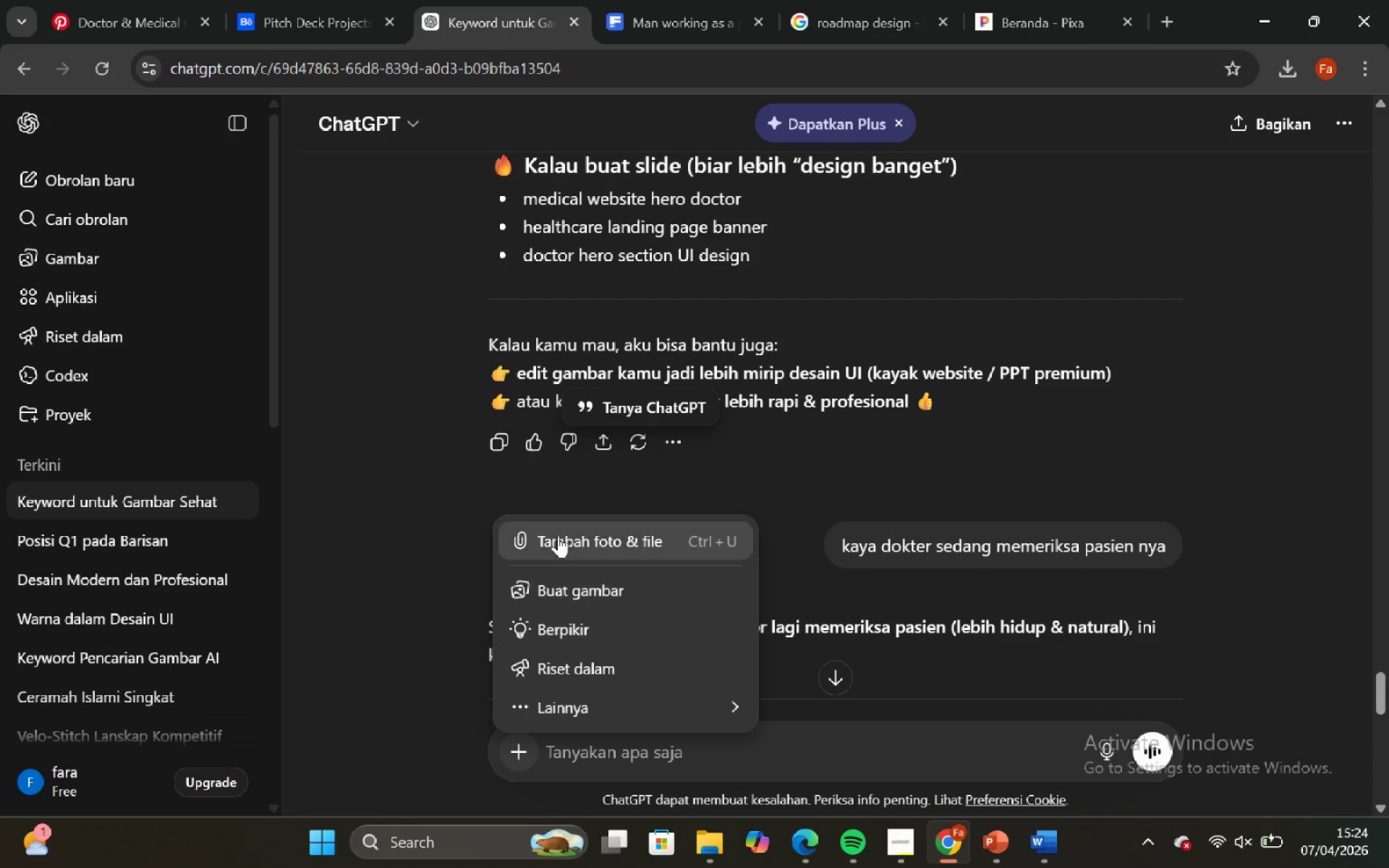 
left_click([569, 513])
 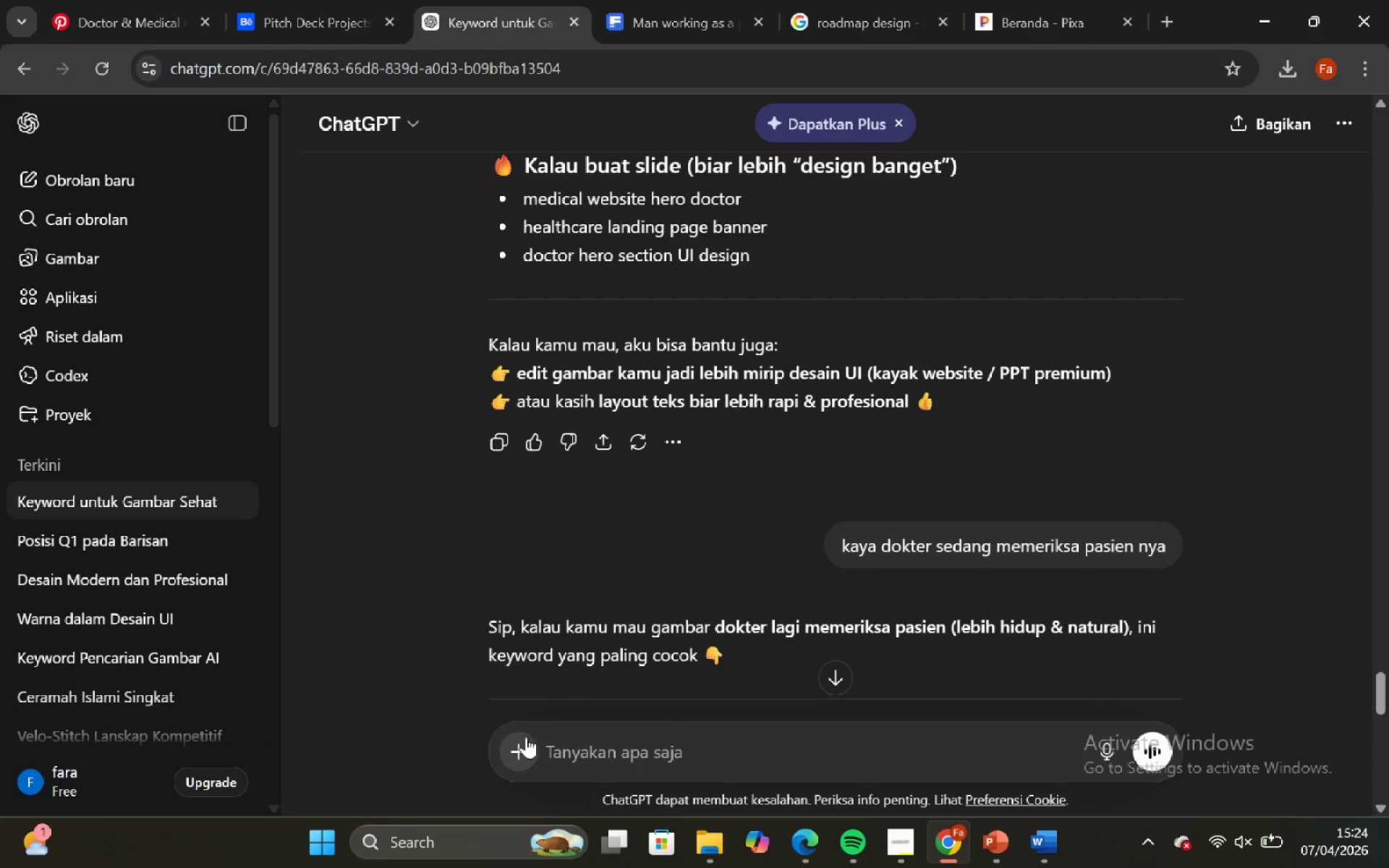 
left_click([526, 736])
 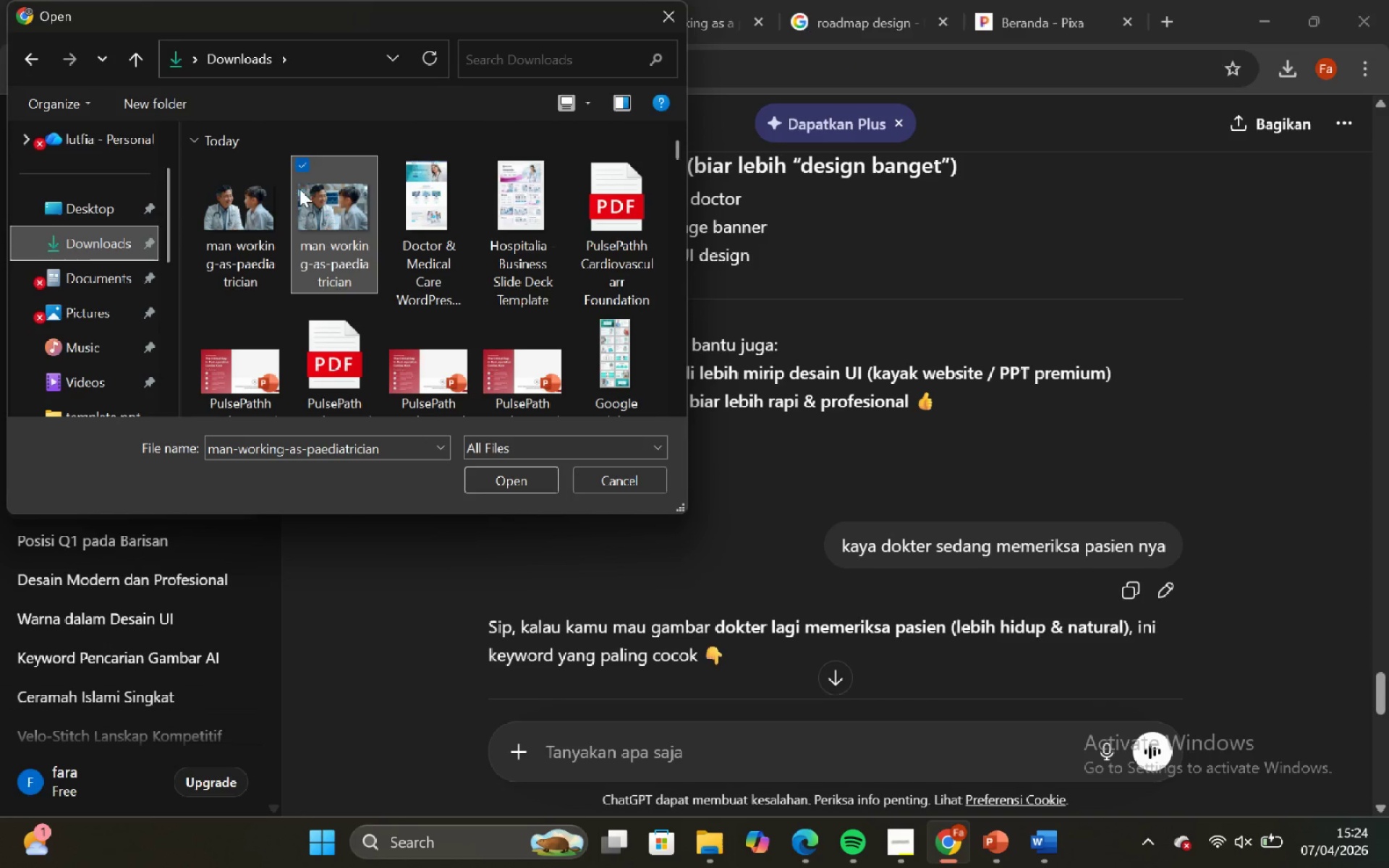 
left_click_drag(start_coordinate=[503, 473], to_coordinate=[488, 480])
 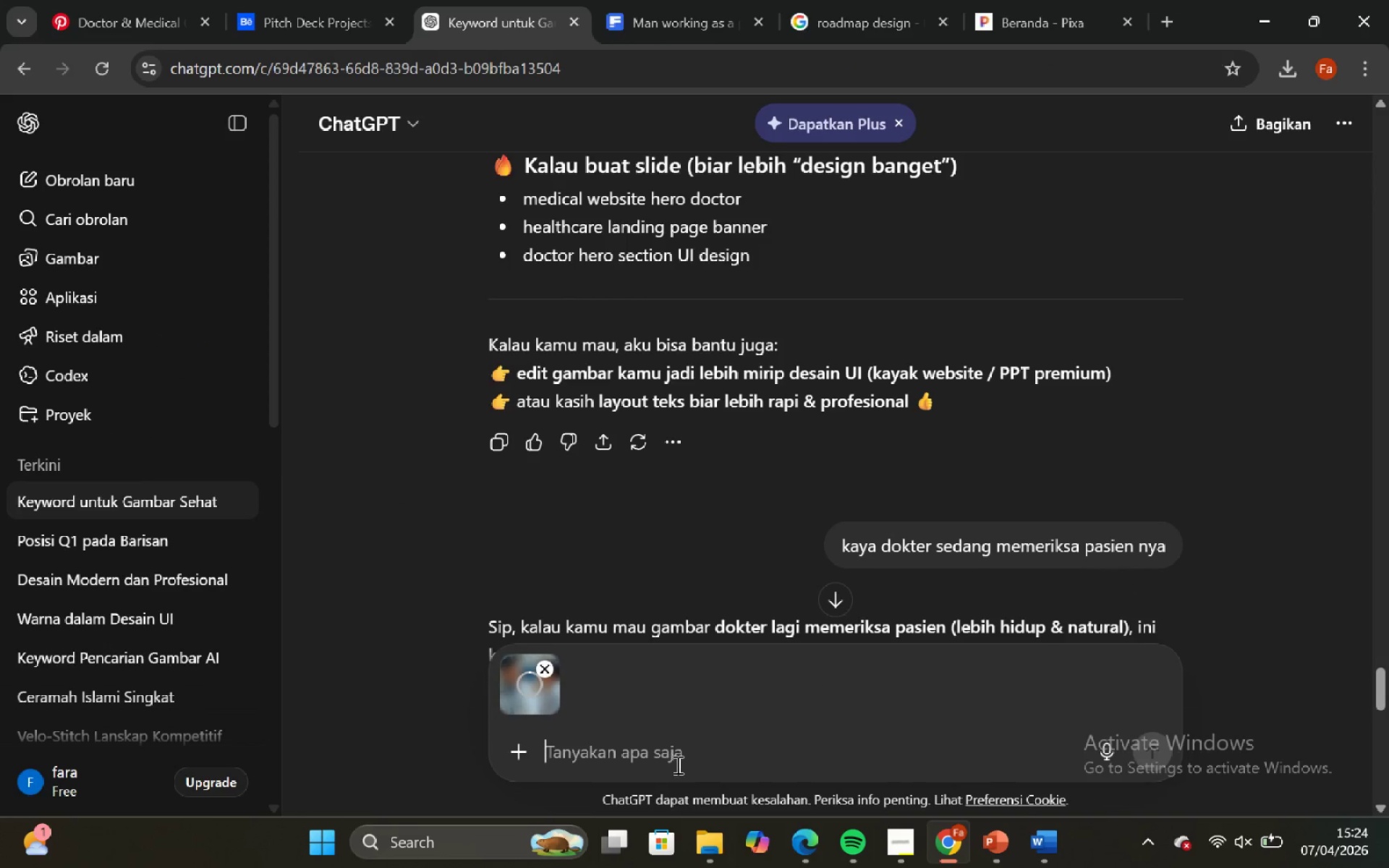 
left_click_drag(start_coordinate=[668, 754], to_coordinate=[666, 744])
 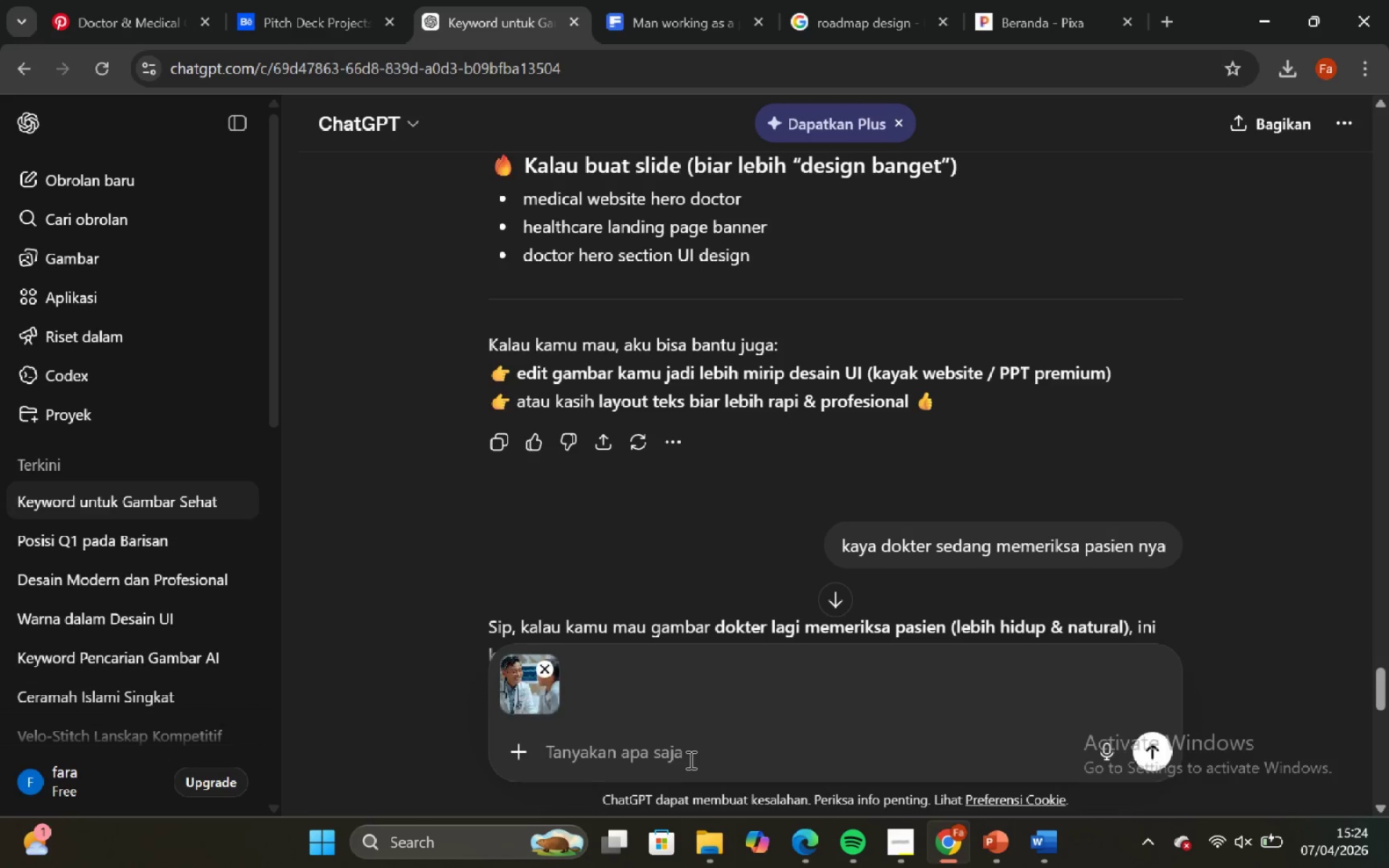 
type(tolong hilangkan dokter nya)
 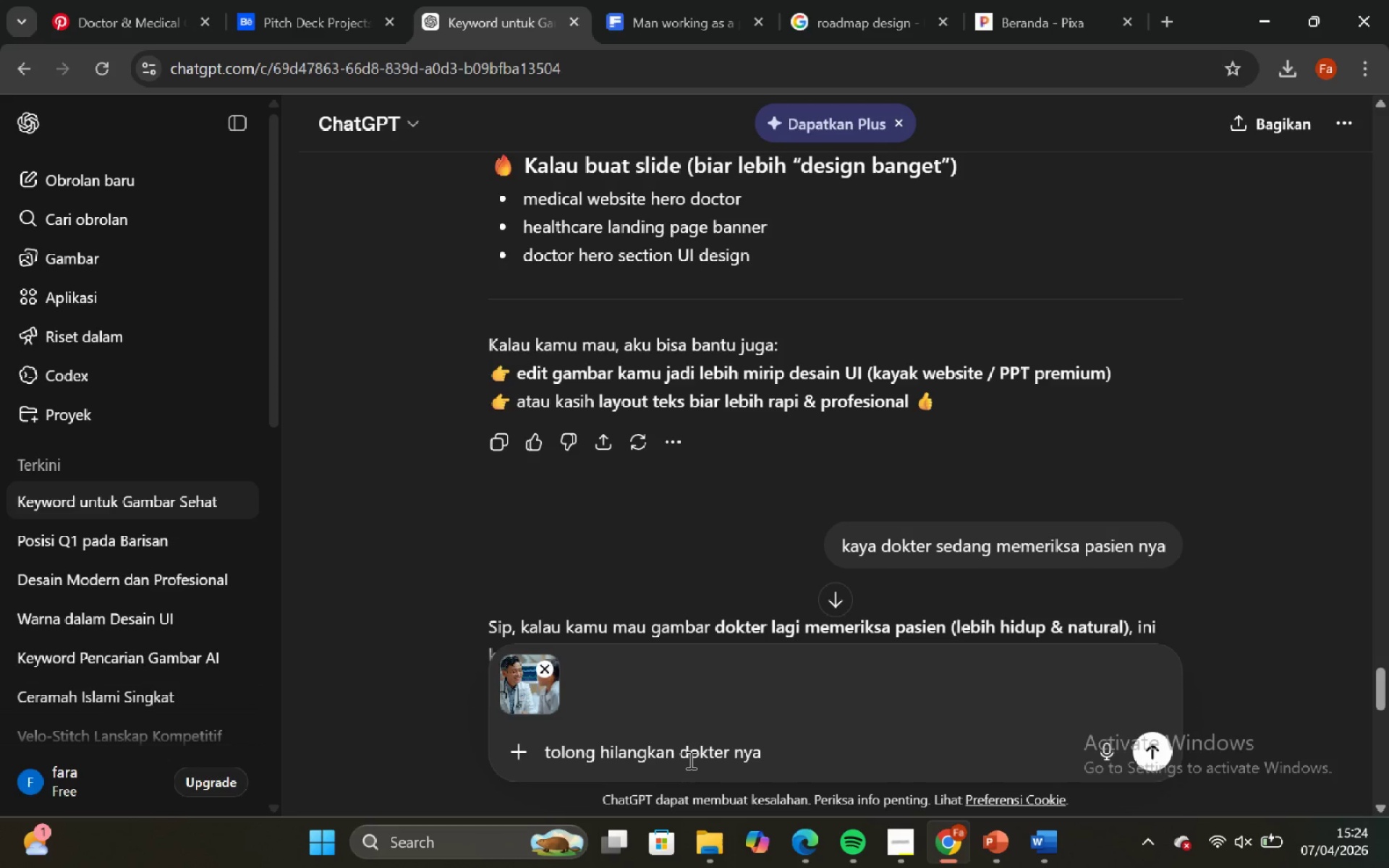 
key(Enter)
 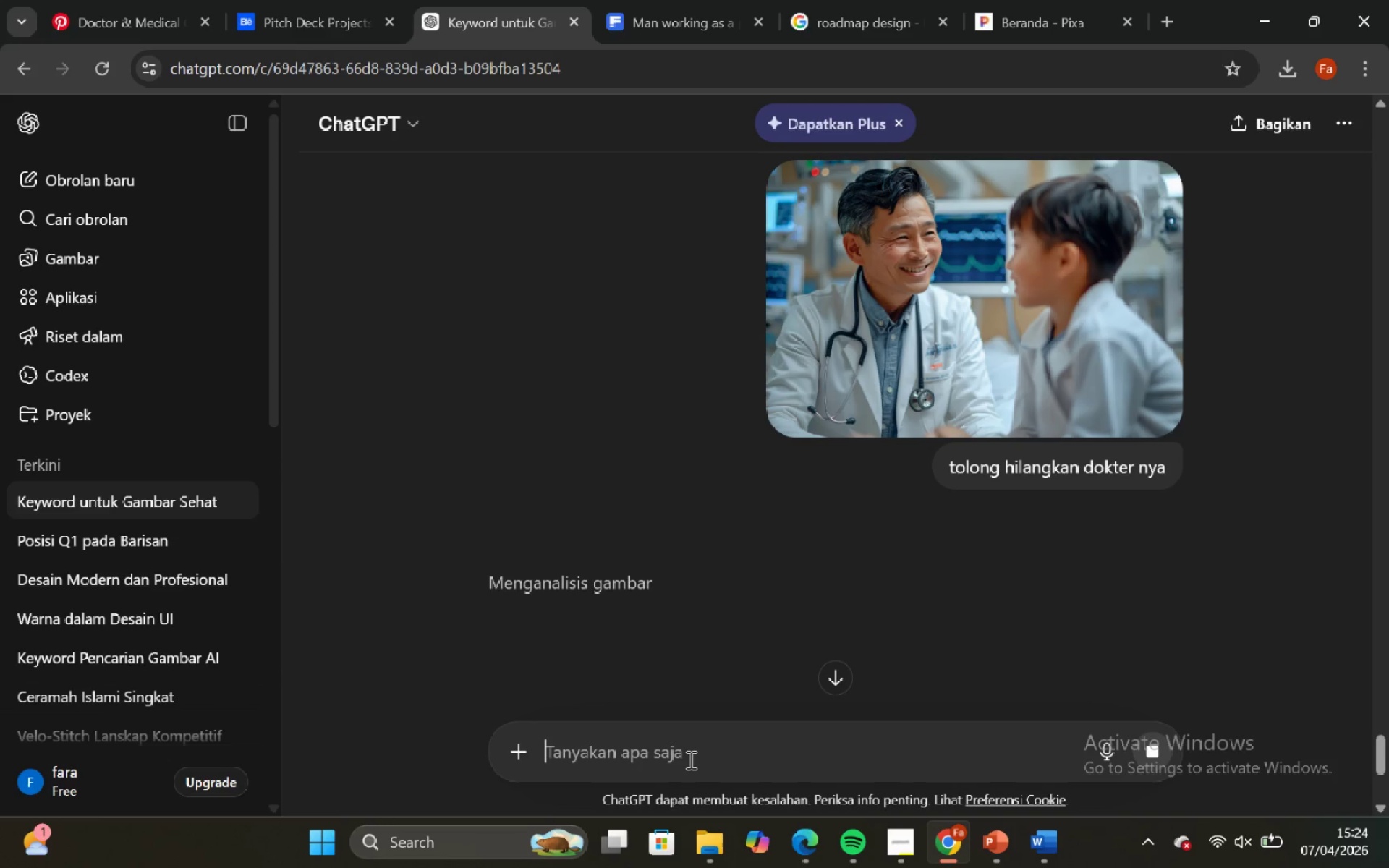 
mouse_move([573, 479])
 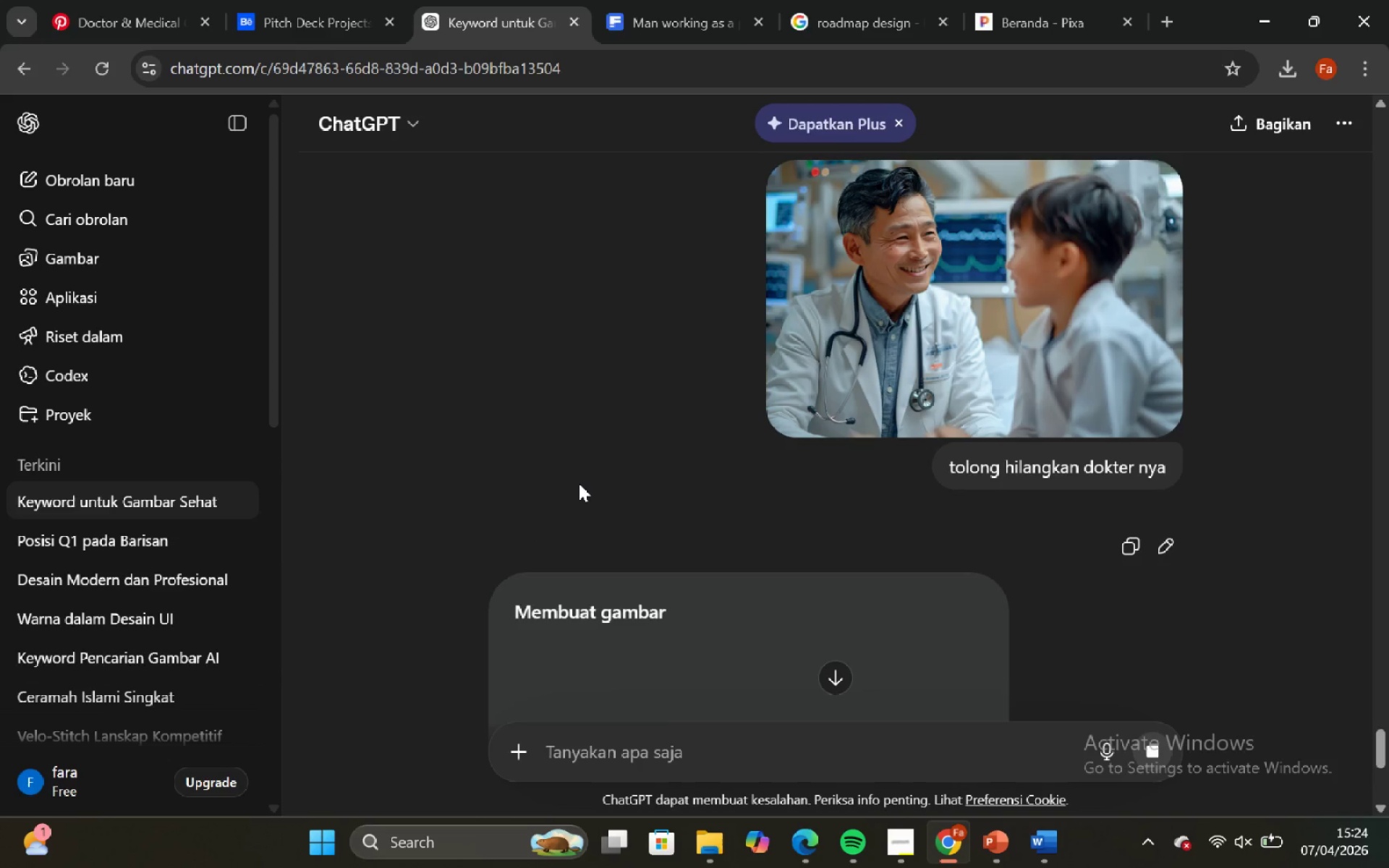 
scroll: coordinate [579, 483], scroll_direction: down, amount: 1.0
 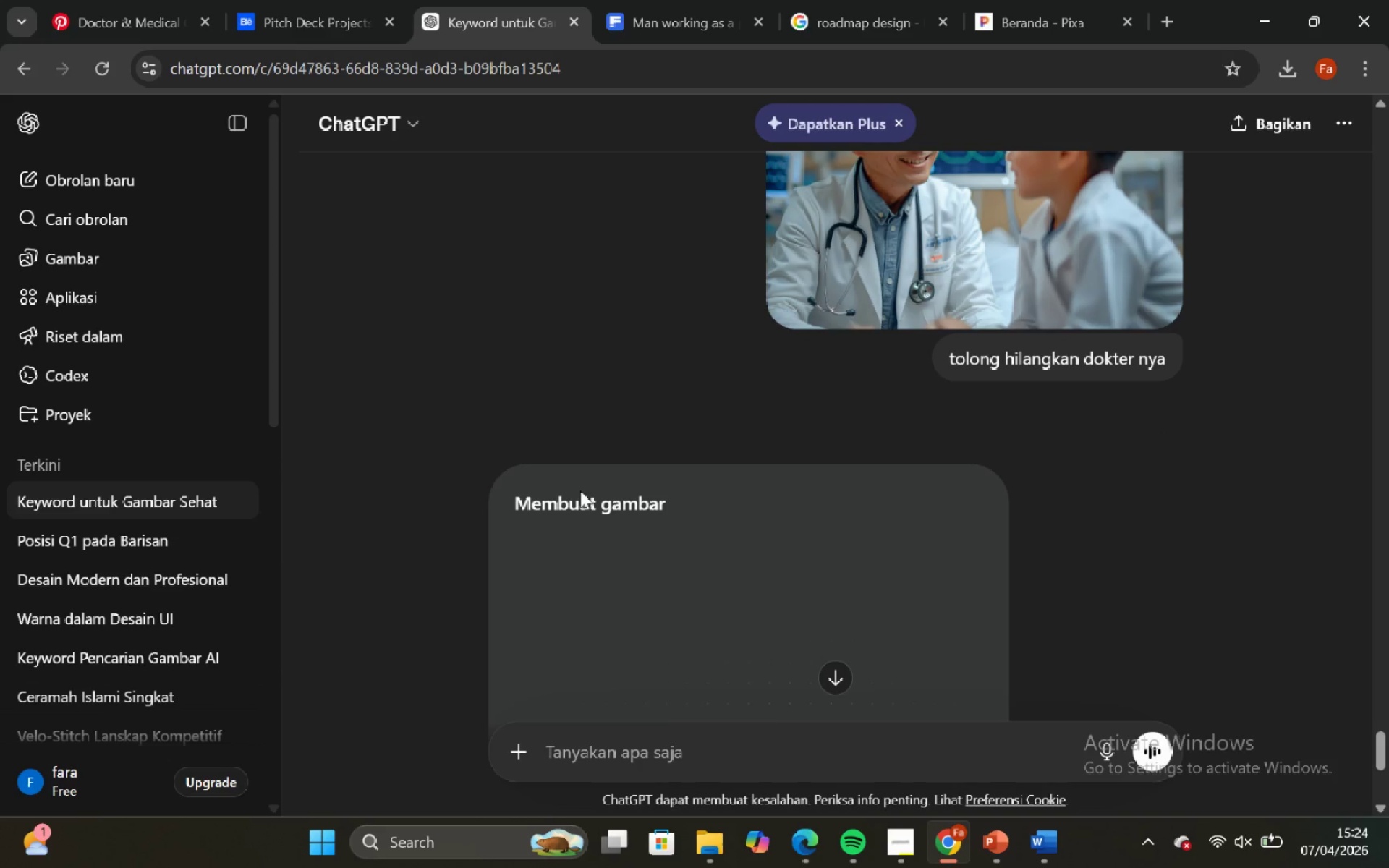 
scroll: coordinate [622, 459], scroll_direction: up, amount: 1.0
 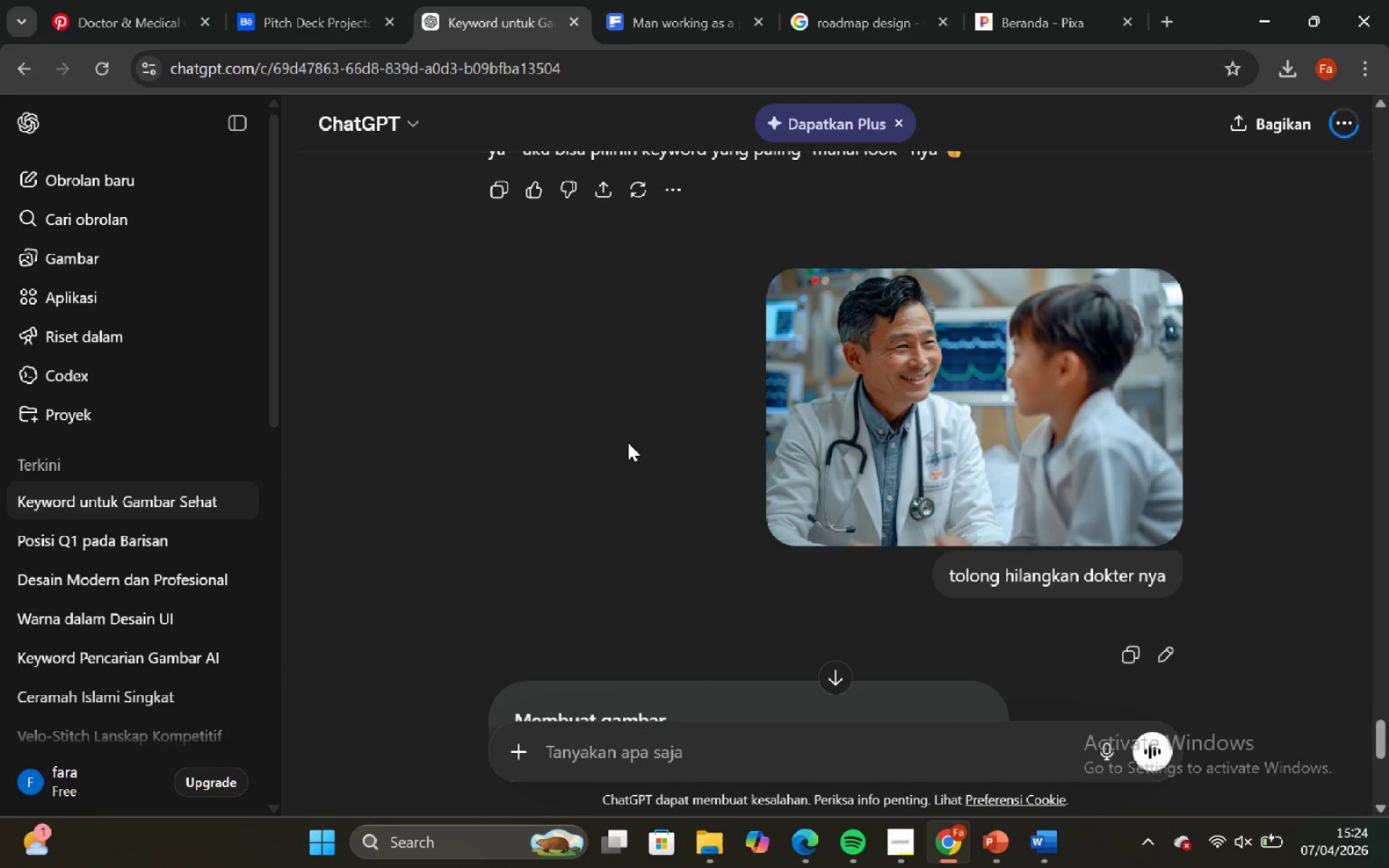 
scroll: coordinate [629, 443], scroll_direction: down, amount: 4.0
 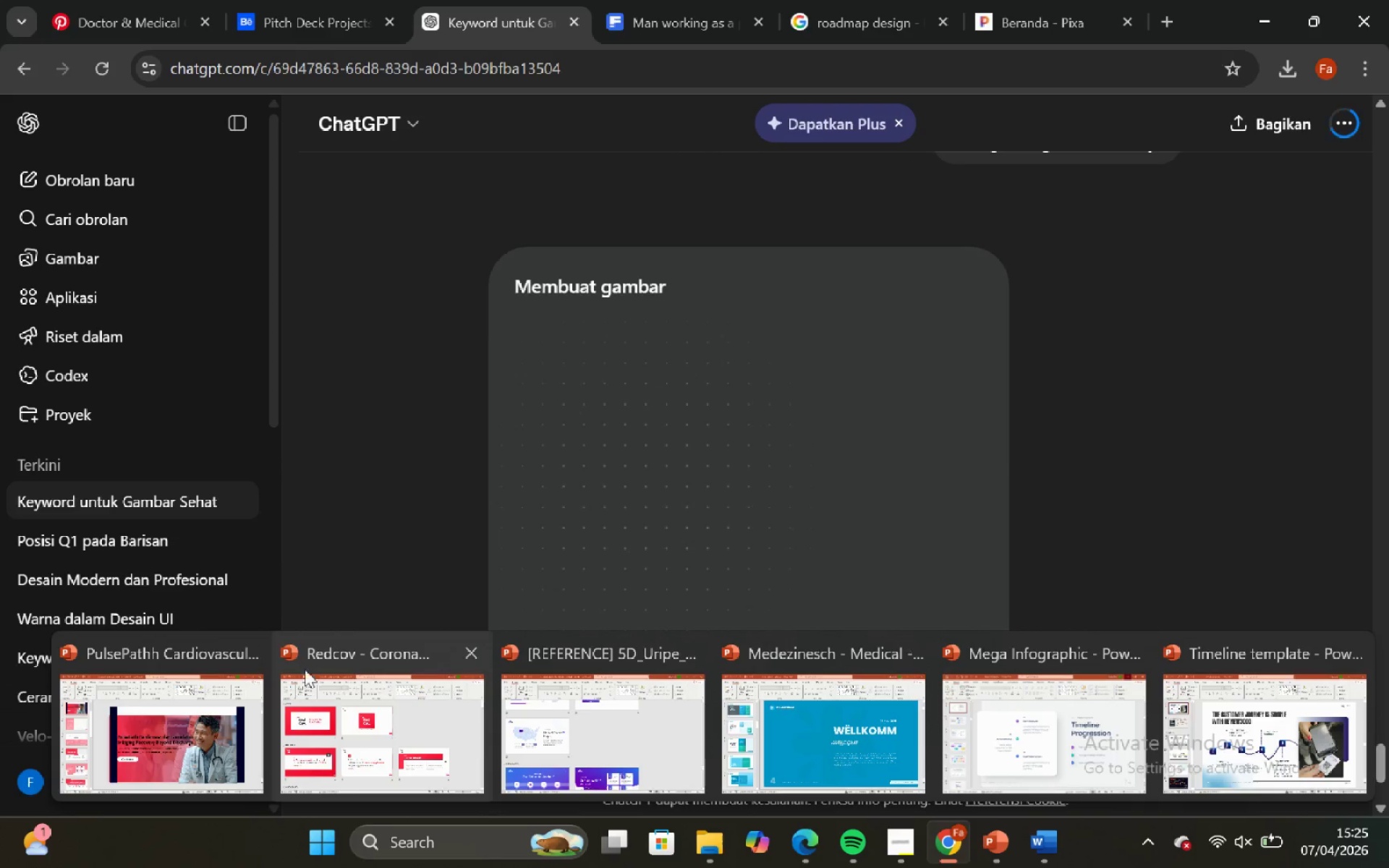 
left_click([205, 710])
 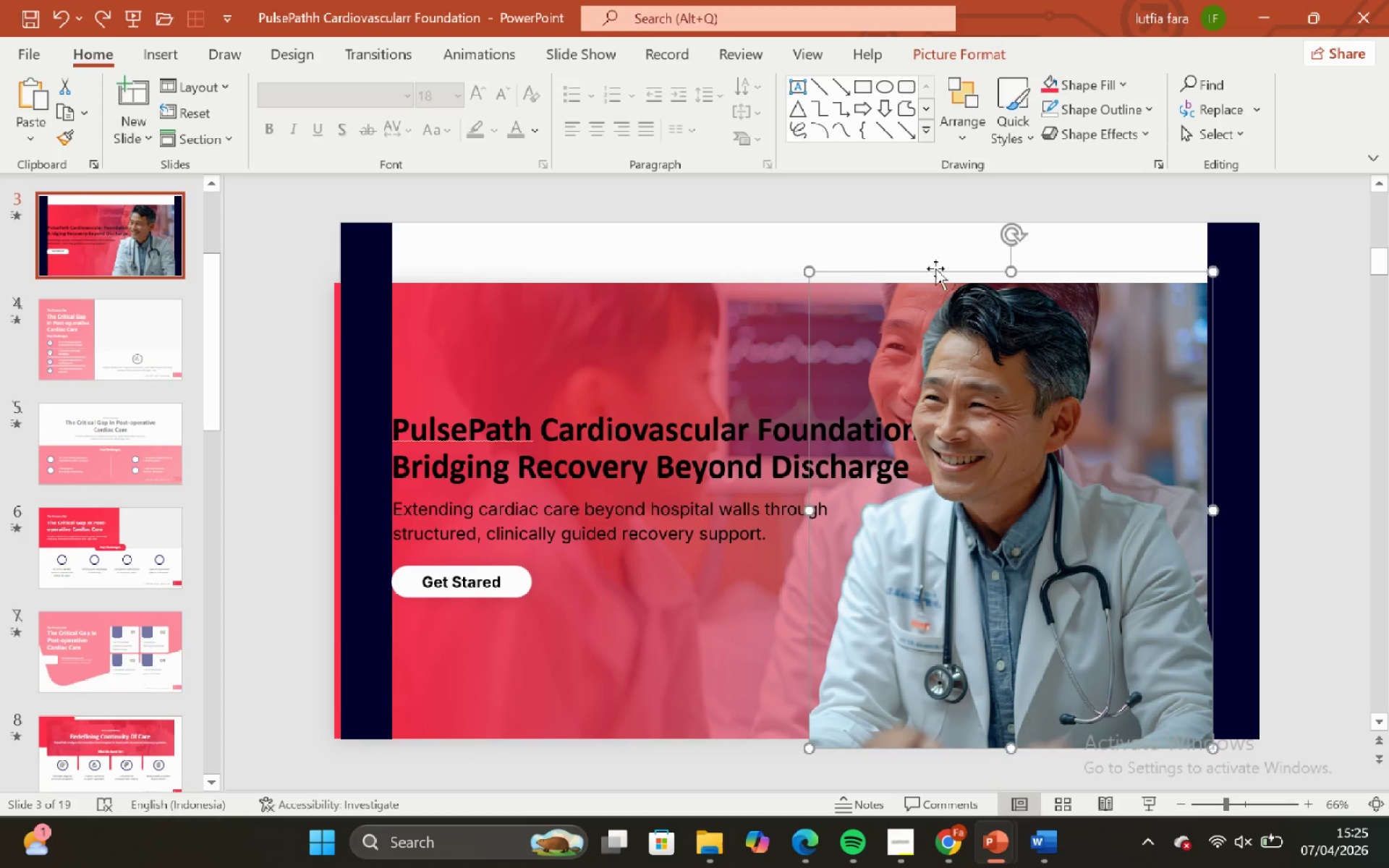 
left_click([702, 307])
 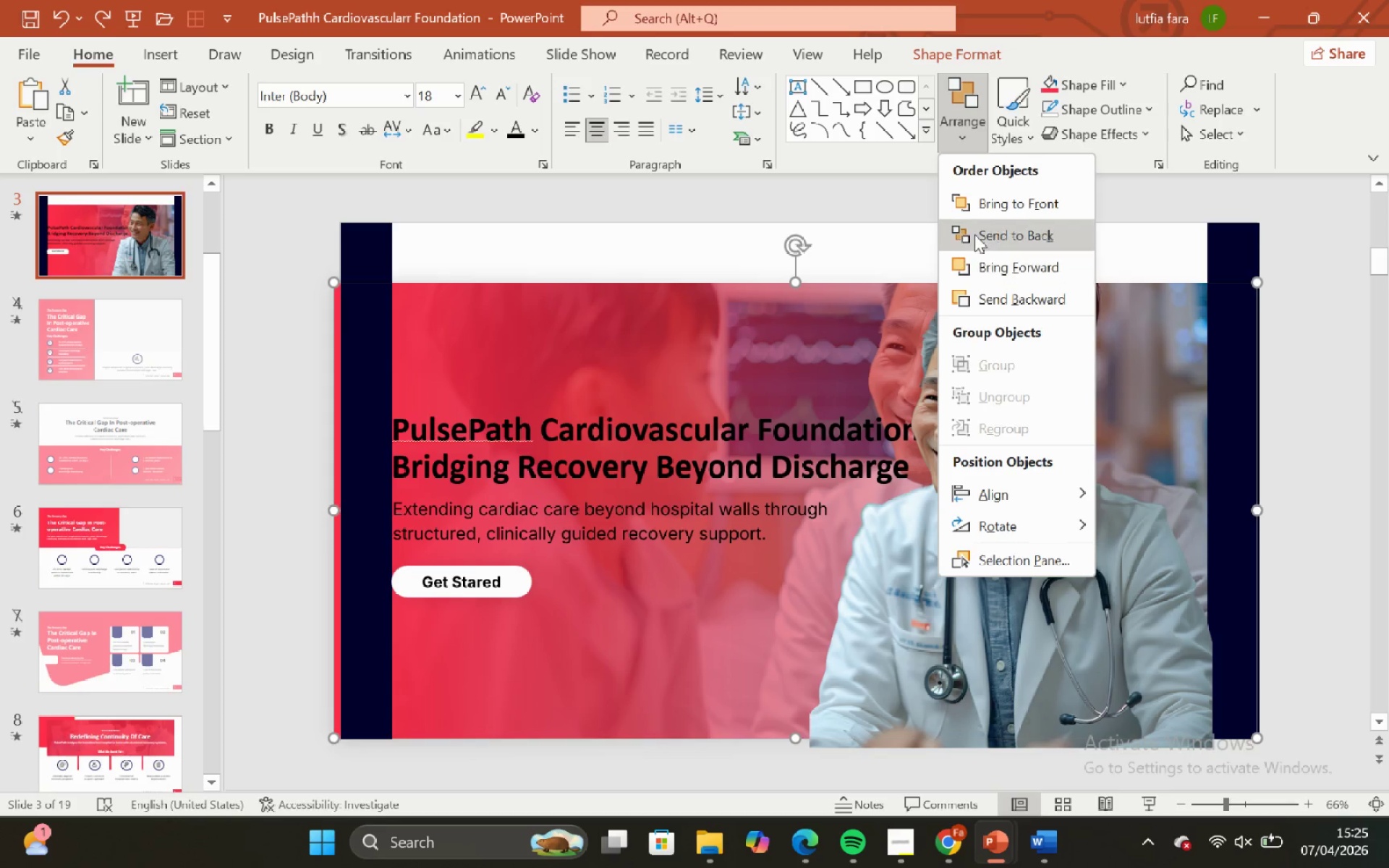 
double_click([857, 237])
 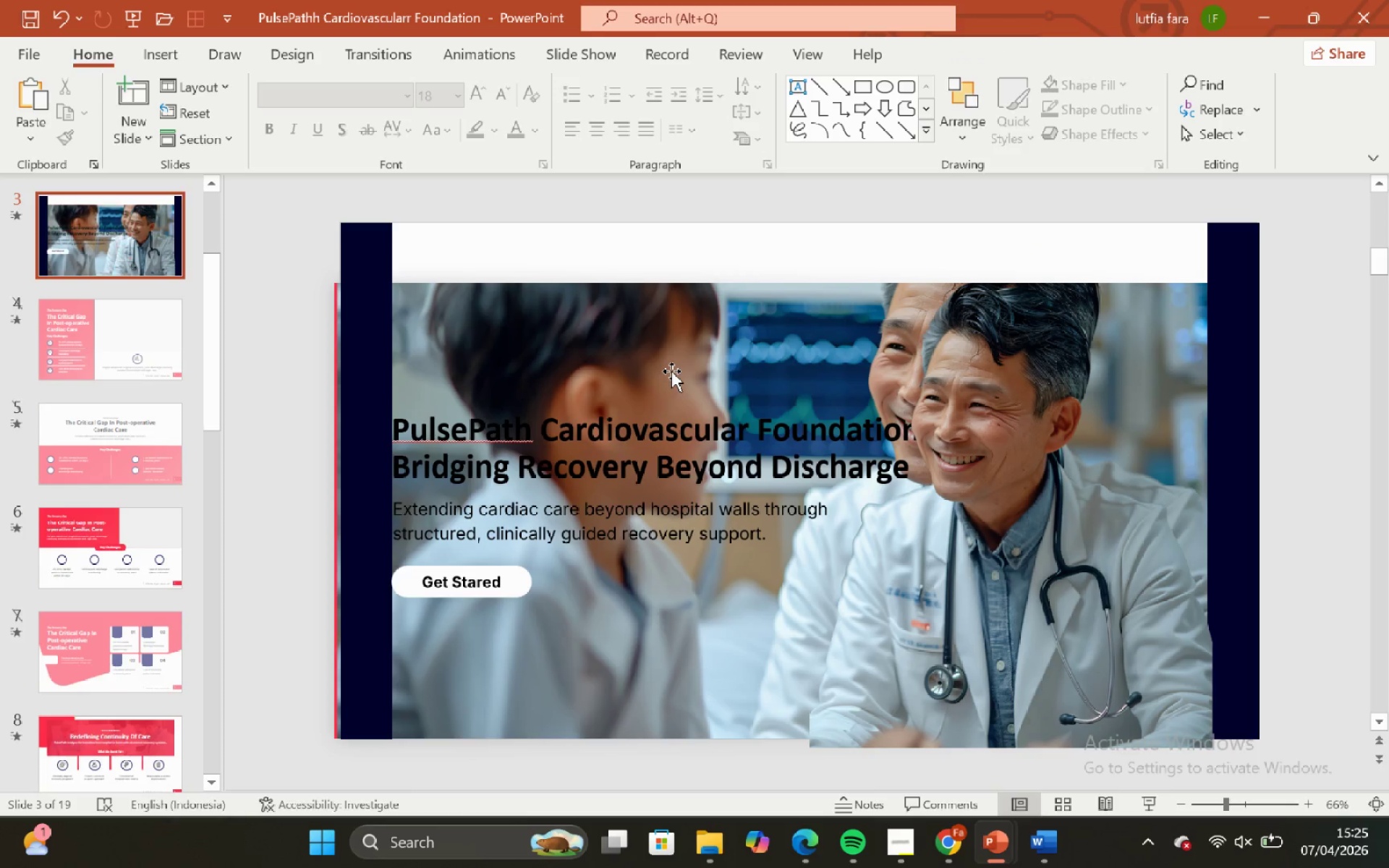 
left_click([671, 371])
 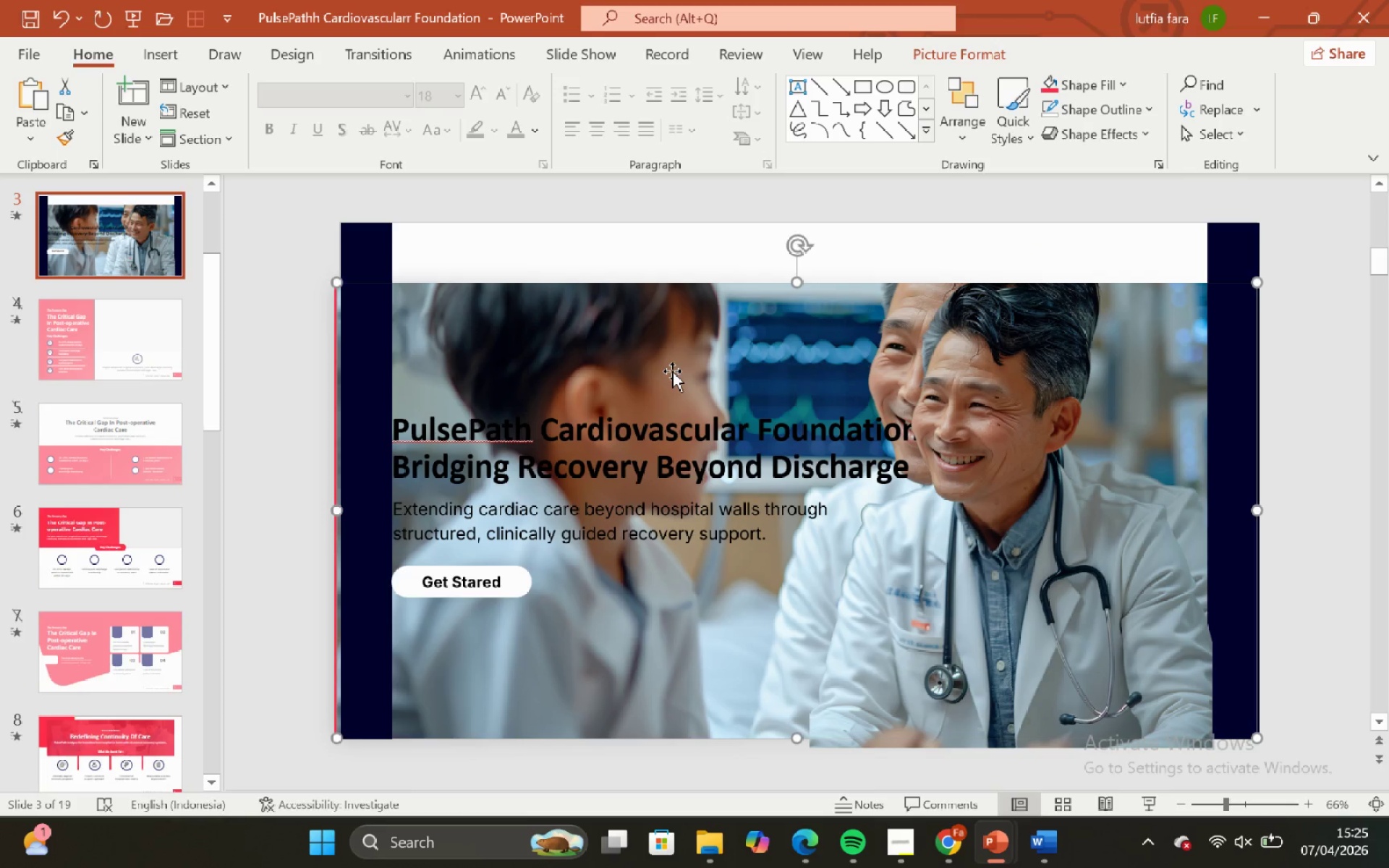 
key(Backspace)
 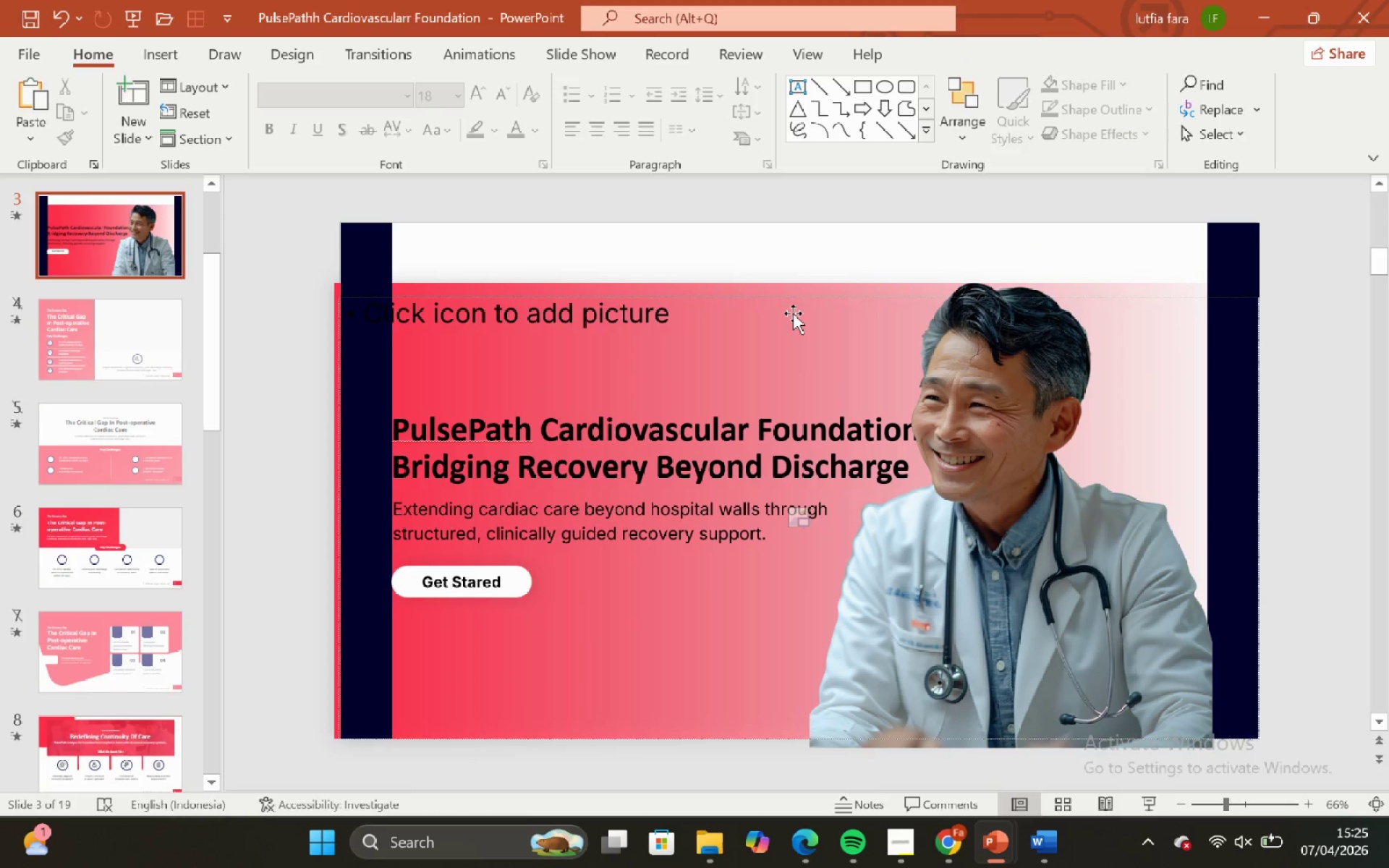 
left_click([793, 297])
 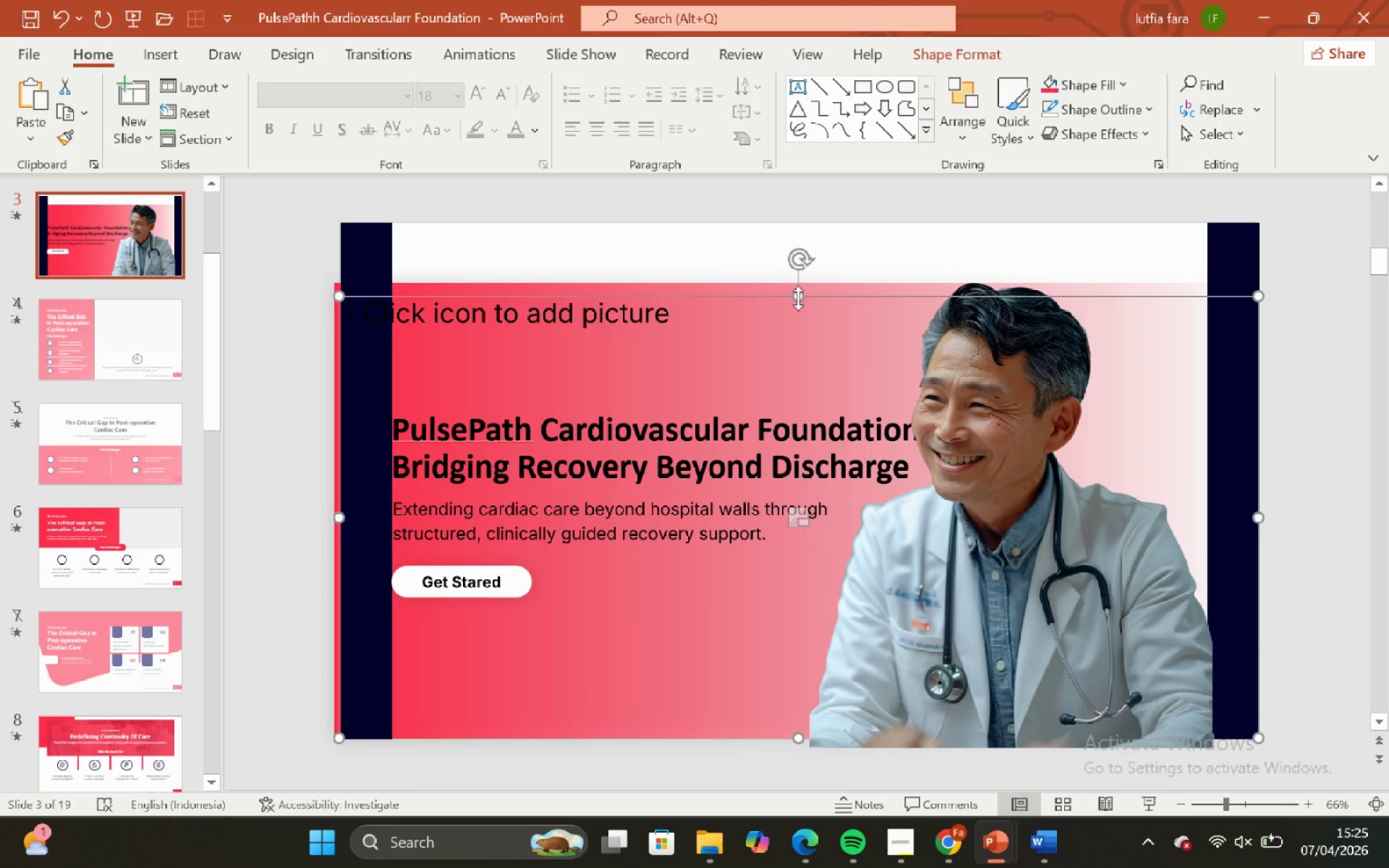 
hold_key(key=ShiftLeft, duration=1.3)
left_click_drag(start_coordinate=[794, 296], to_coordinate=[801, 284])
 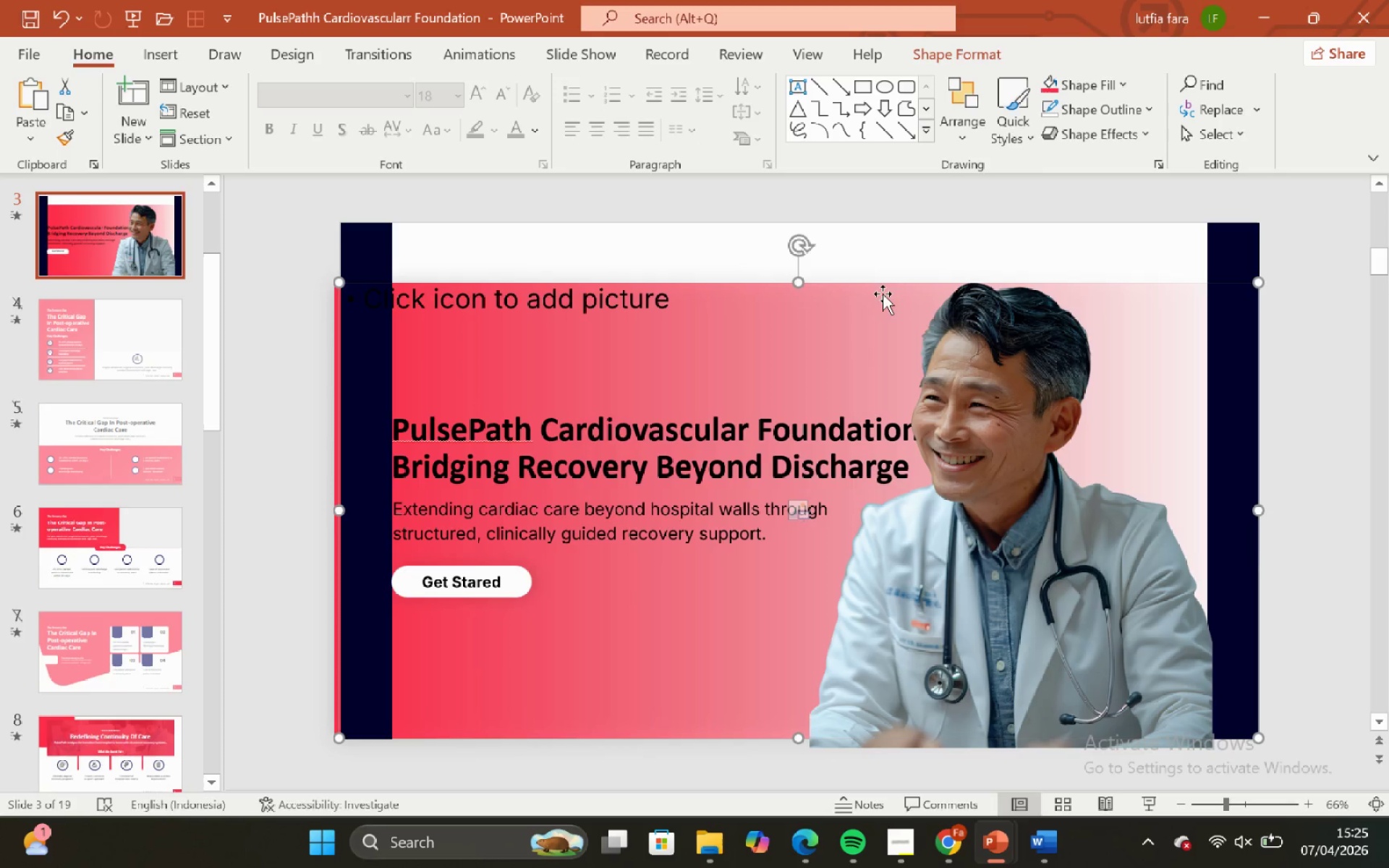 
left_click_drag(start_coordinate=[892, 250], to_coordinate=[896, 262])
 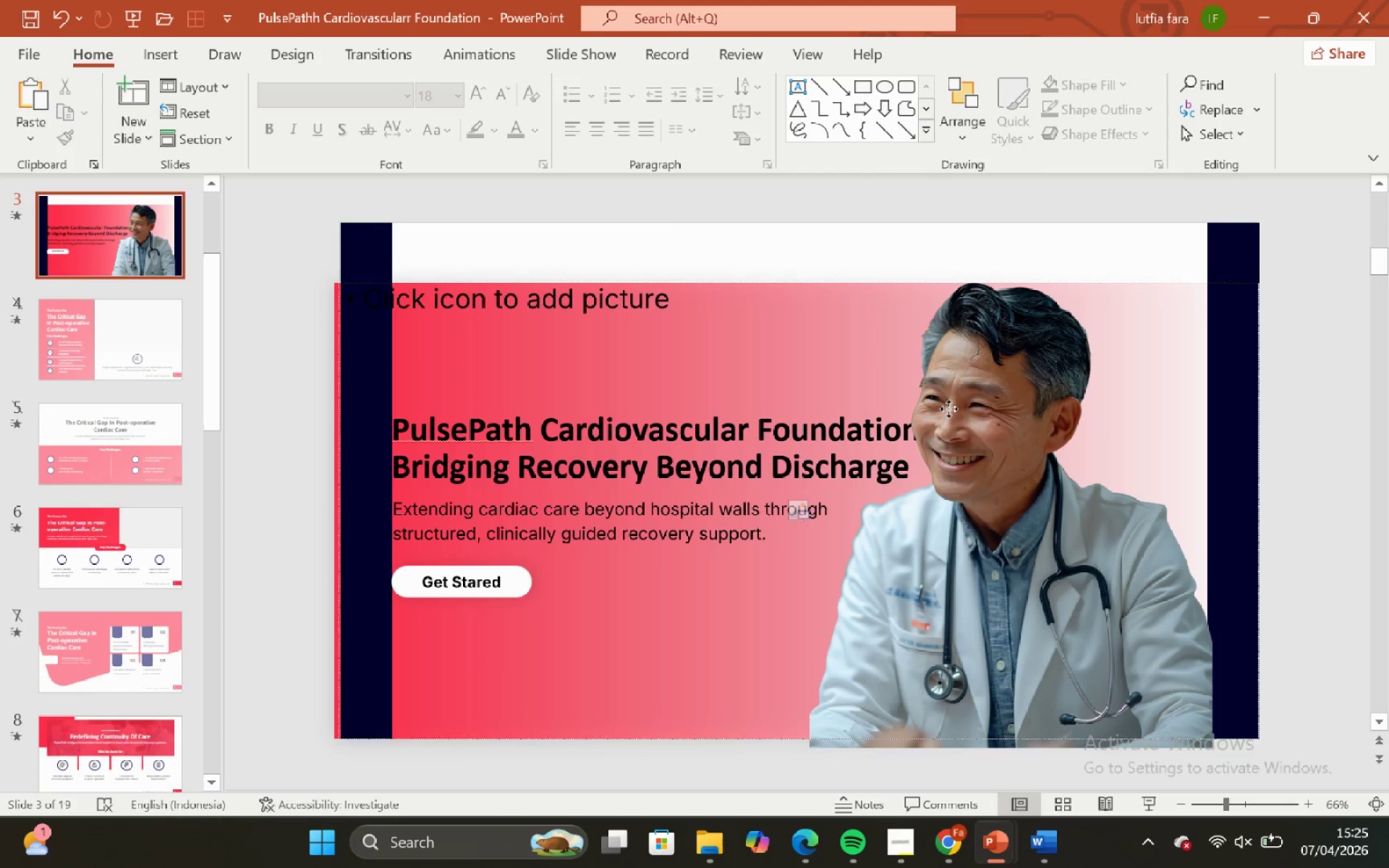 
double_click([948, 409])
 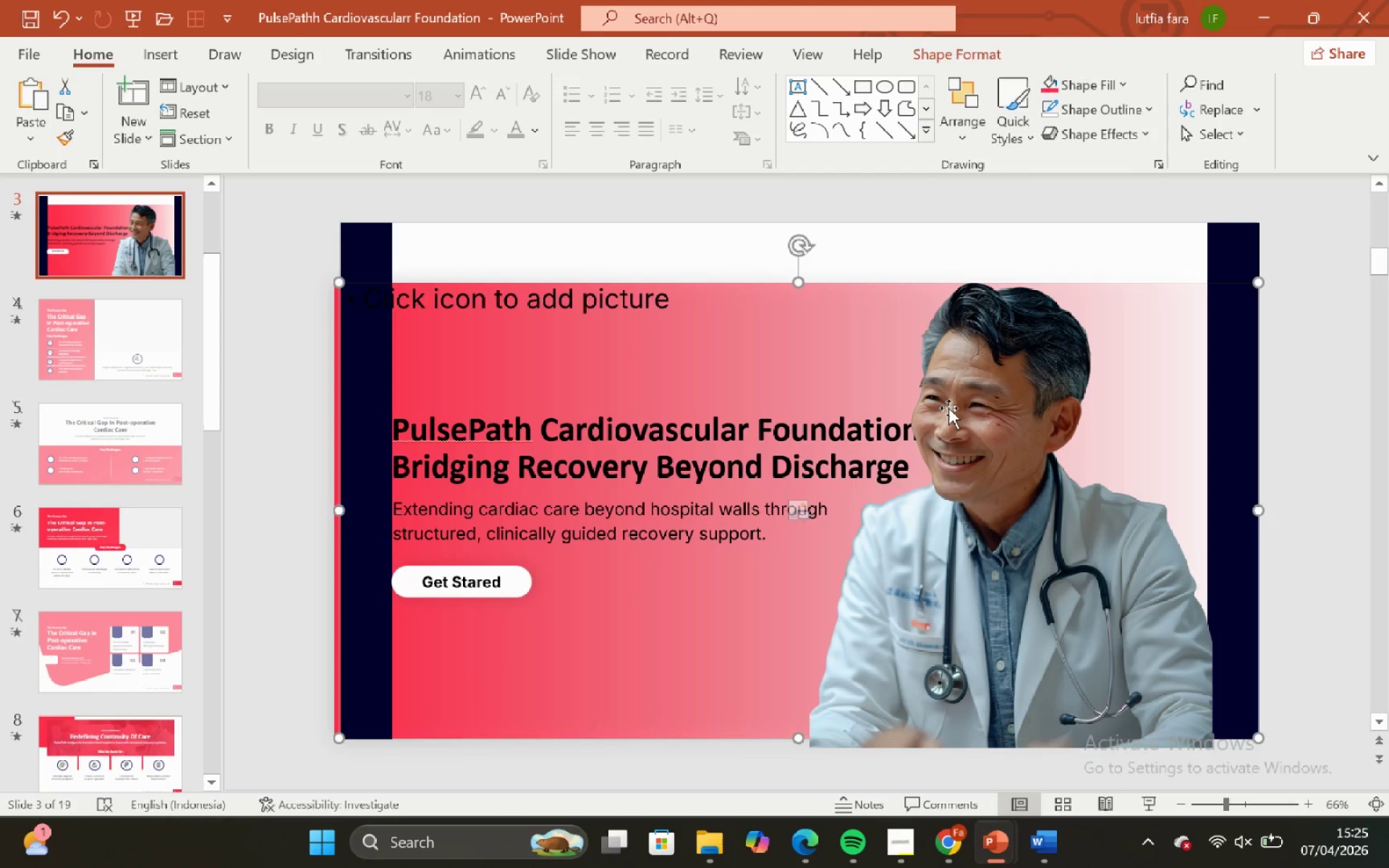 
key(Backspace)
 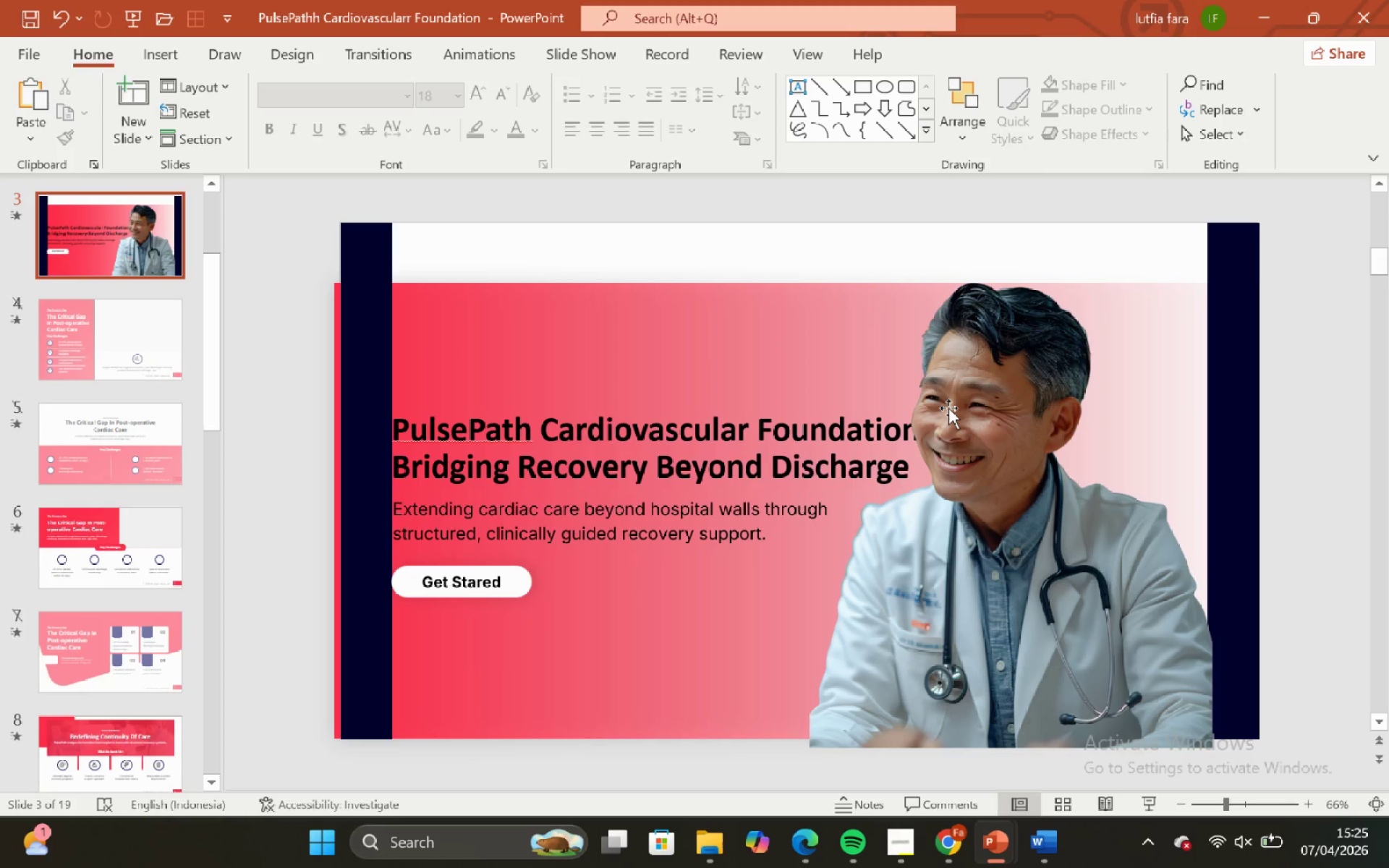 
left_click([948, 408])
 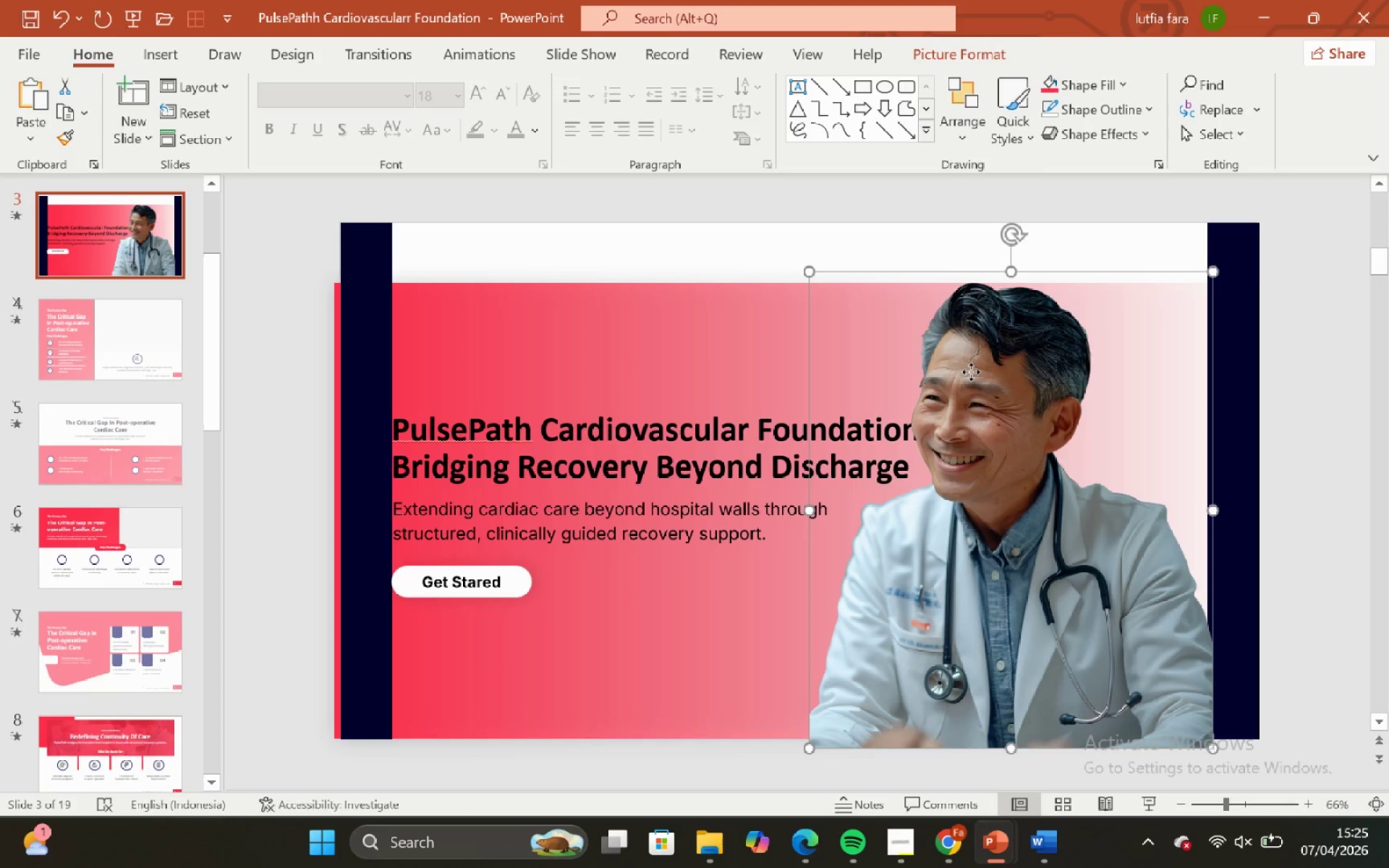 
left_click_drag(start_coordinate=[971, 372], to_coordinate=[964, 352])
 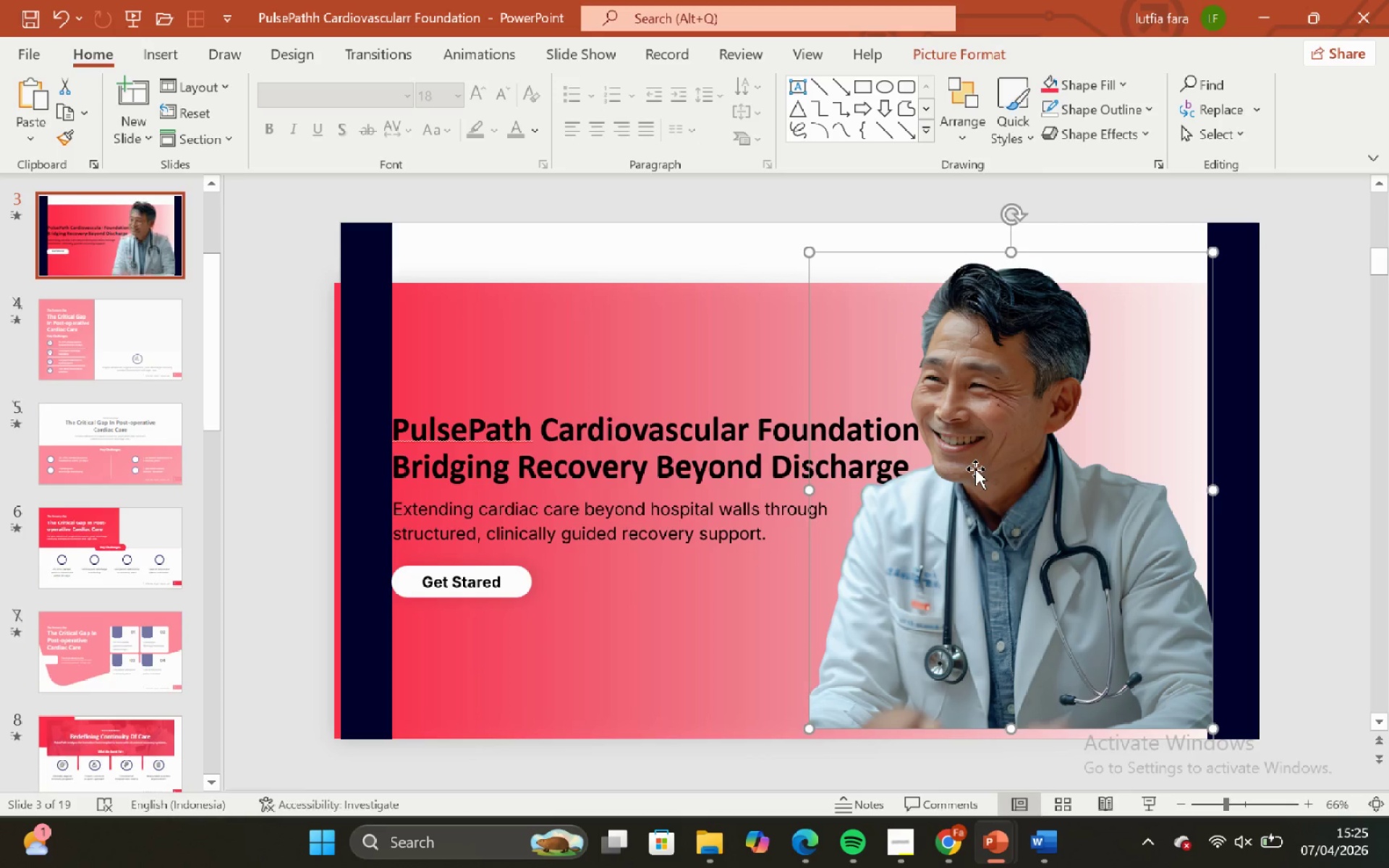 
hold_key(key=ShiftLeft, duration=3.94)
 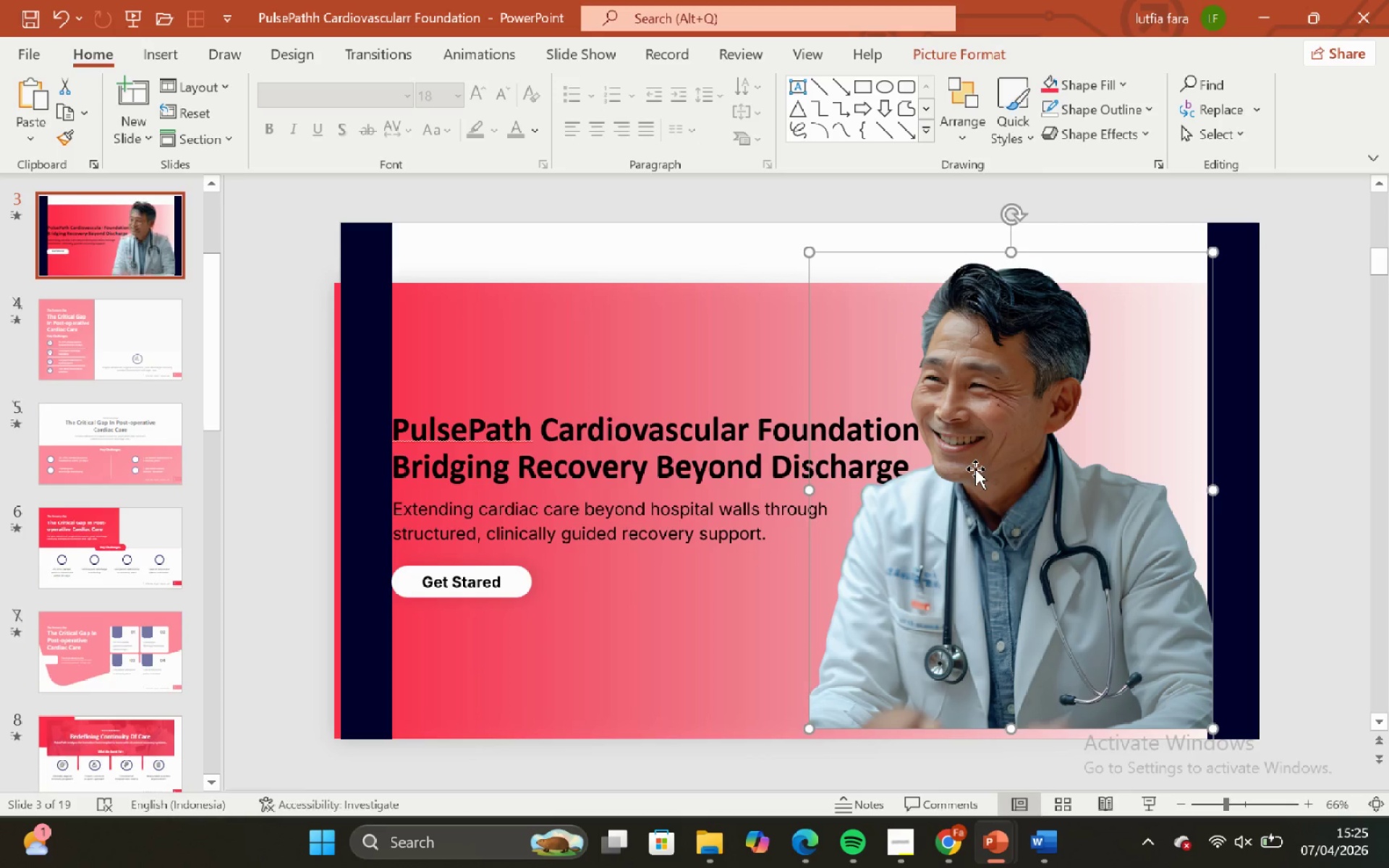 
hold_key(key=ShiftLeft, duration=0.69)
left_click_drag(start_coordinate=[975, 469], to_coordinate=[977, 479])
 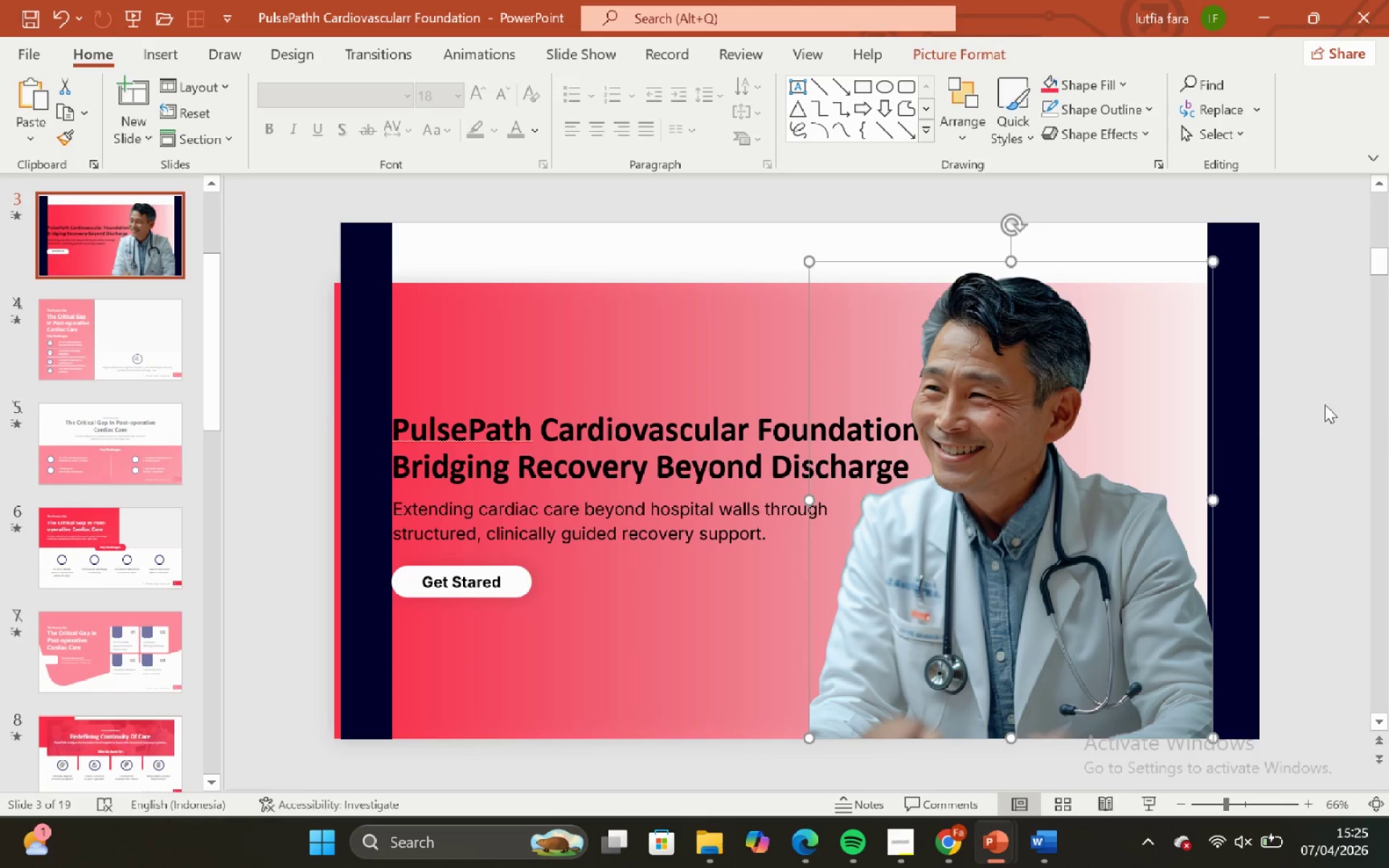 
left_click_drag(start_coordinate=[1309, 391], to_coordinate=[1305, 388])
 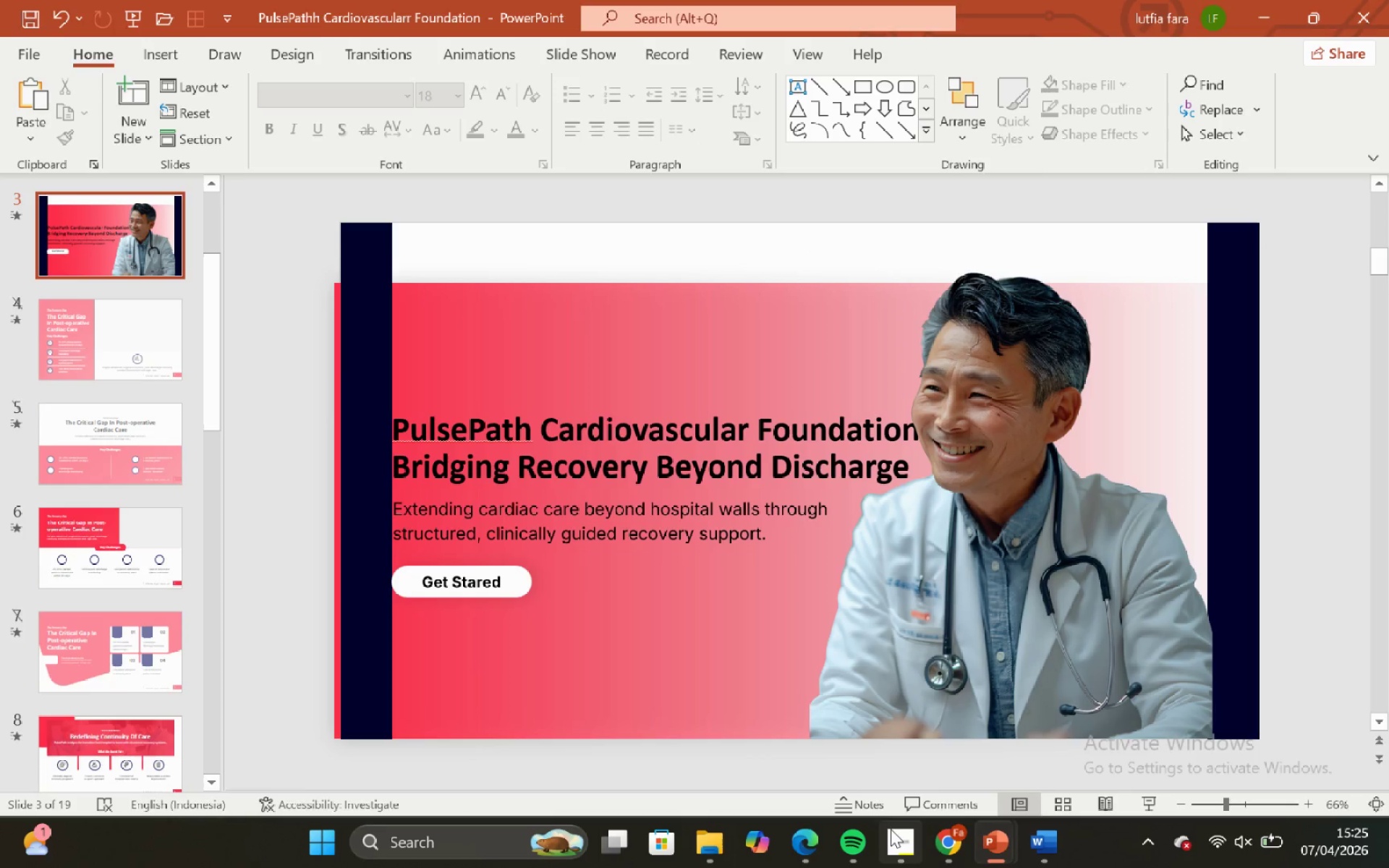 
left_click_drag(start_coordinate=[891, 830], to_coordinate=[887, 828])
 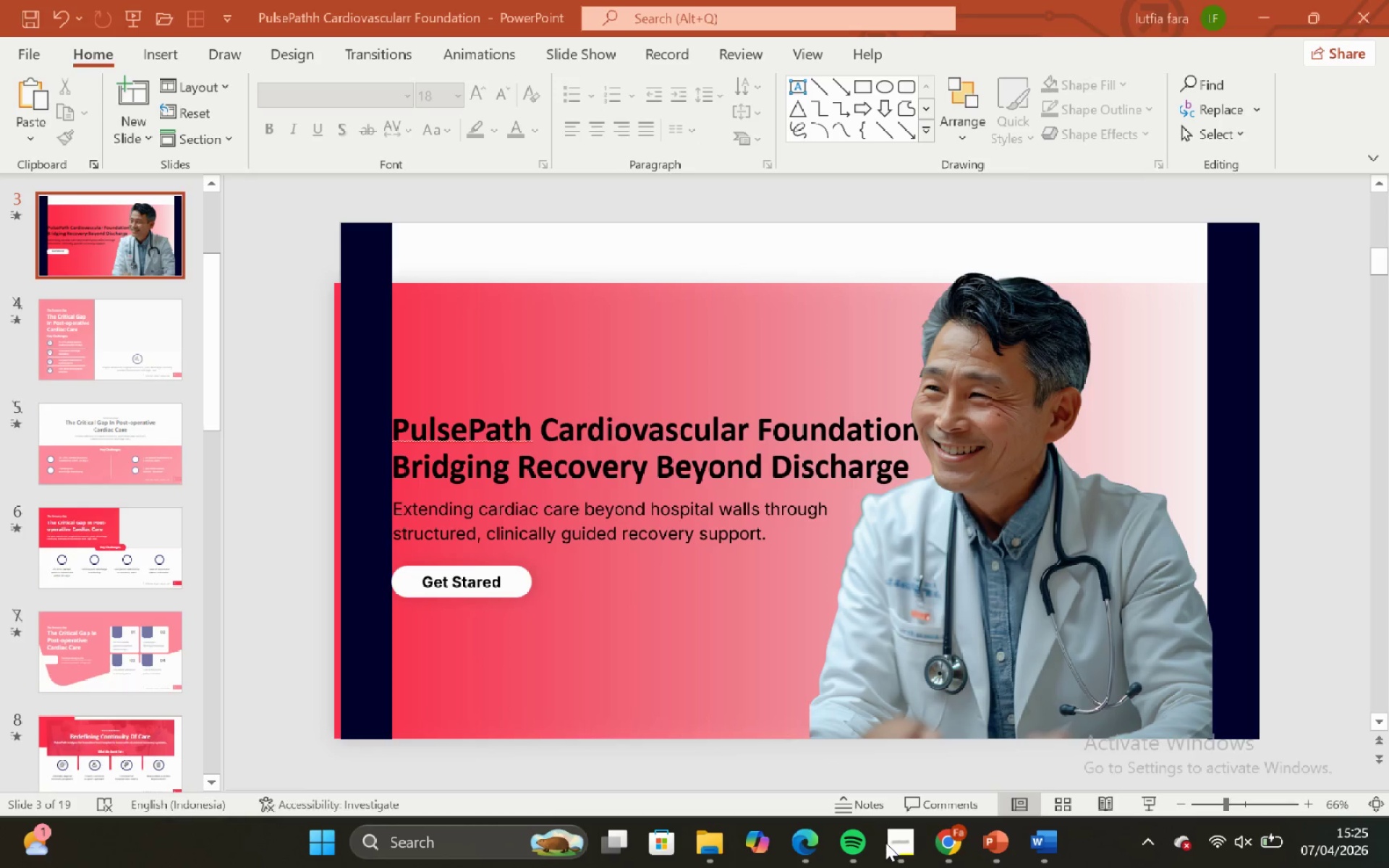 
left_click([892, 847])